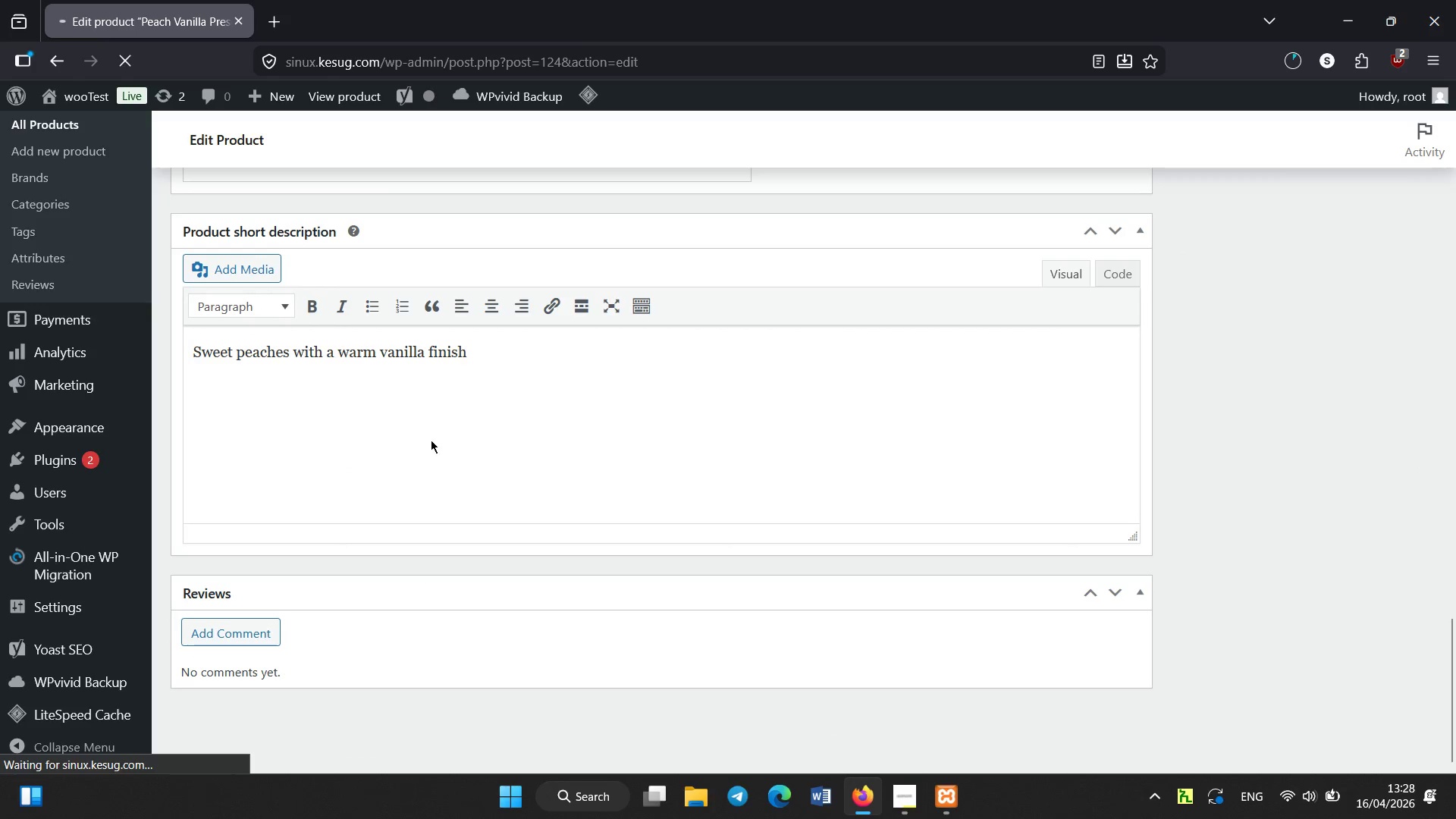 
scroll: coordinate [463, 169], scroll_direction: up, amount: 10.0
 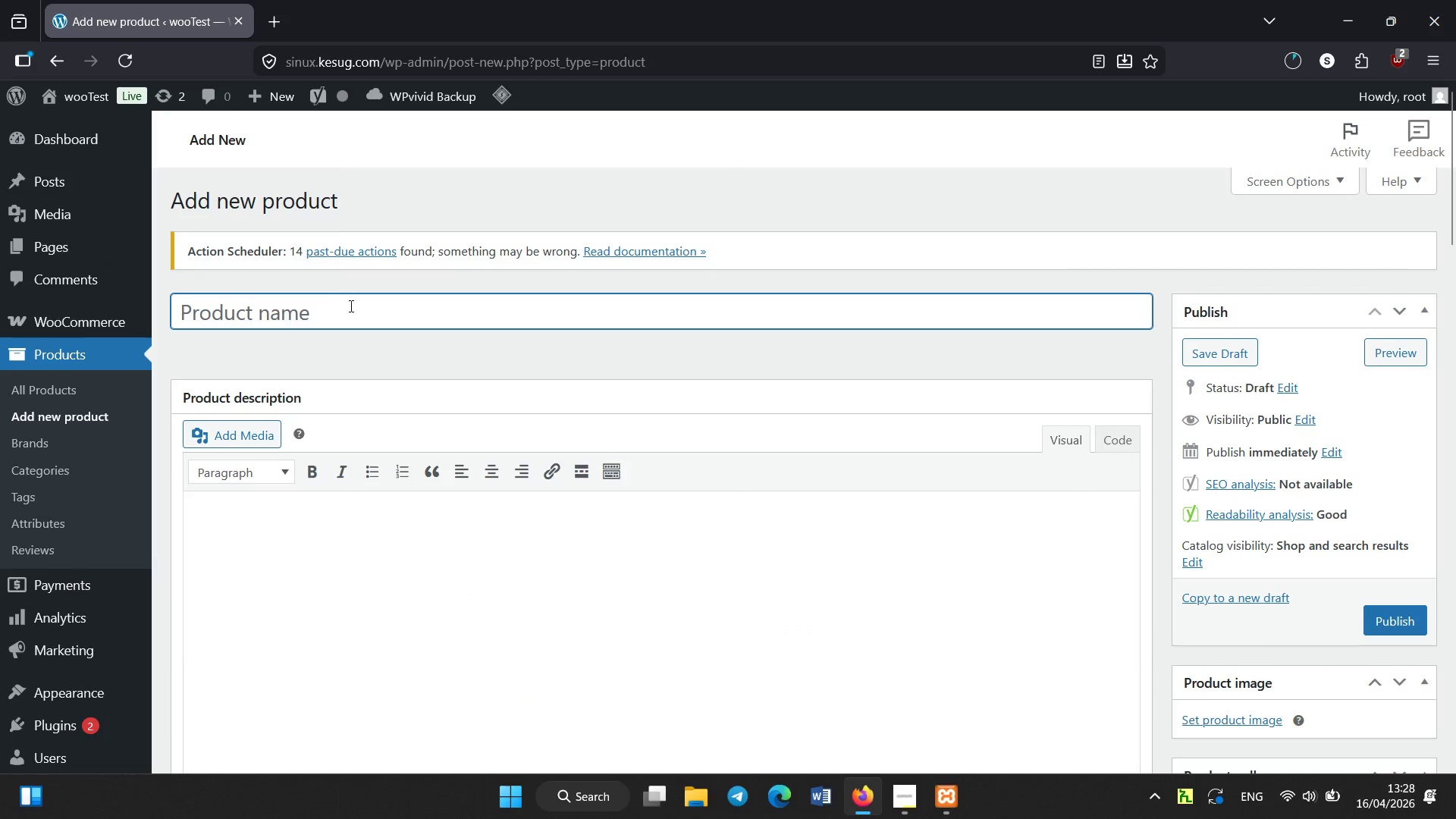 
left_click([353, 307])
 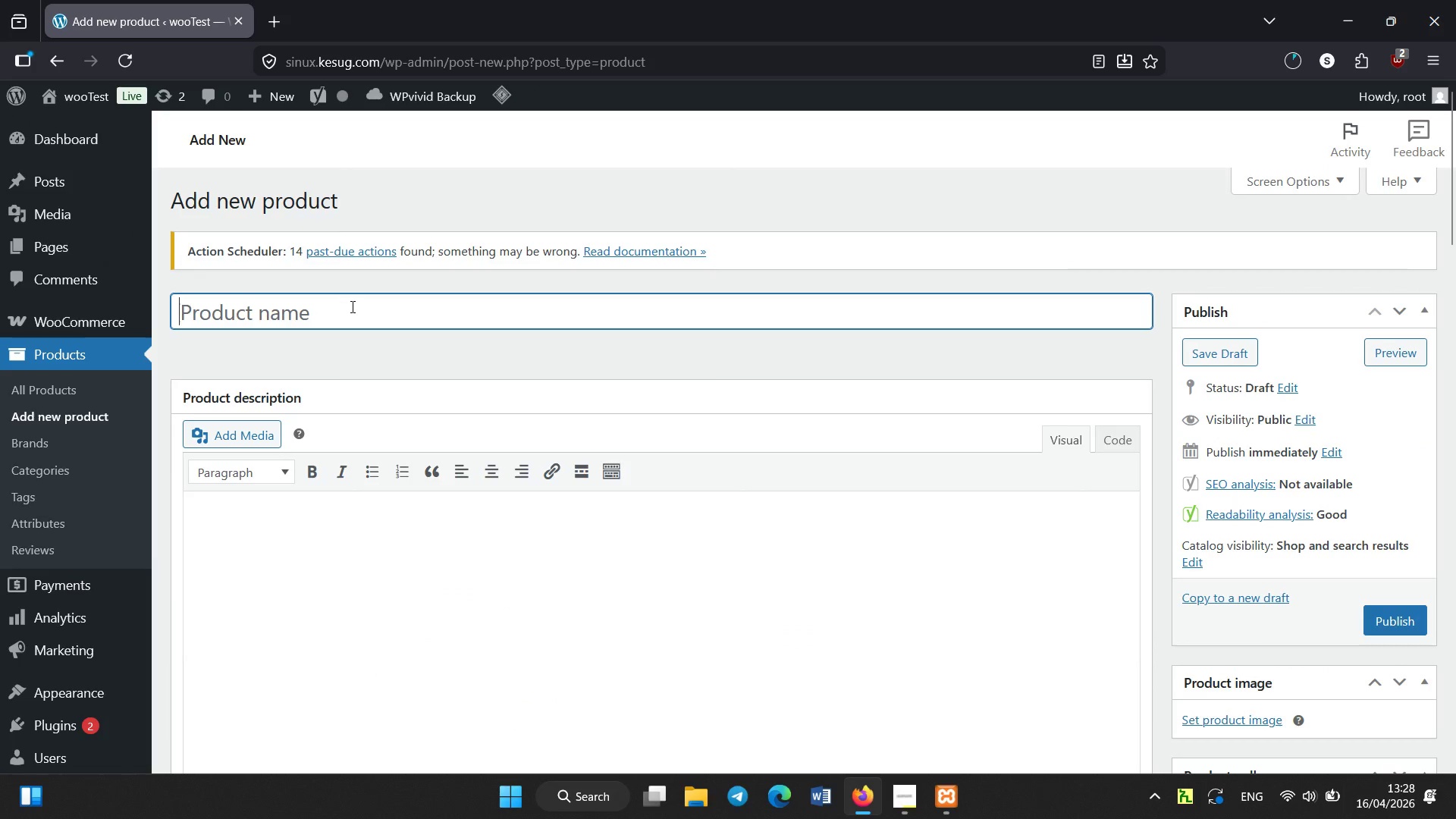 
scroll: coordinate [353, 307], scroll_direction: down, amount: 2.0
 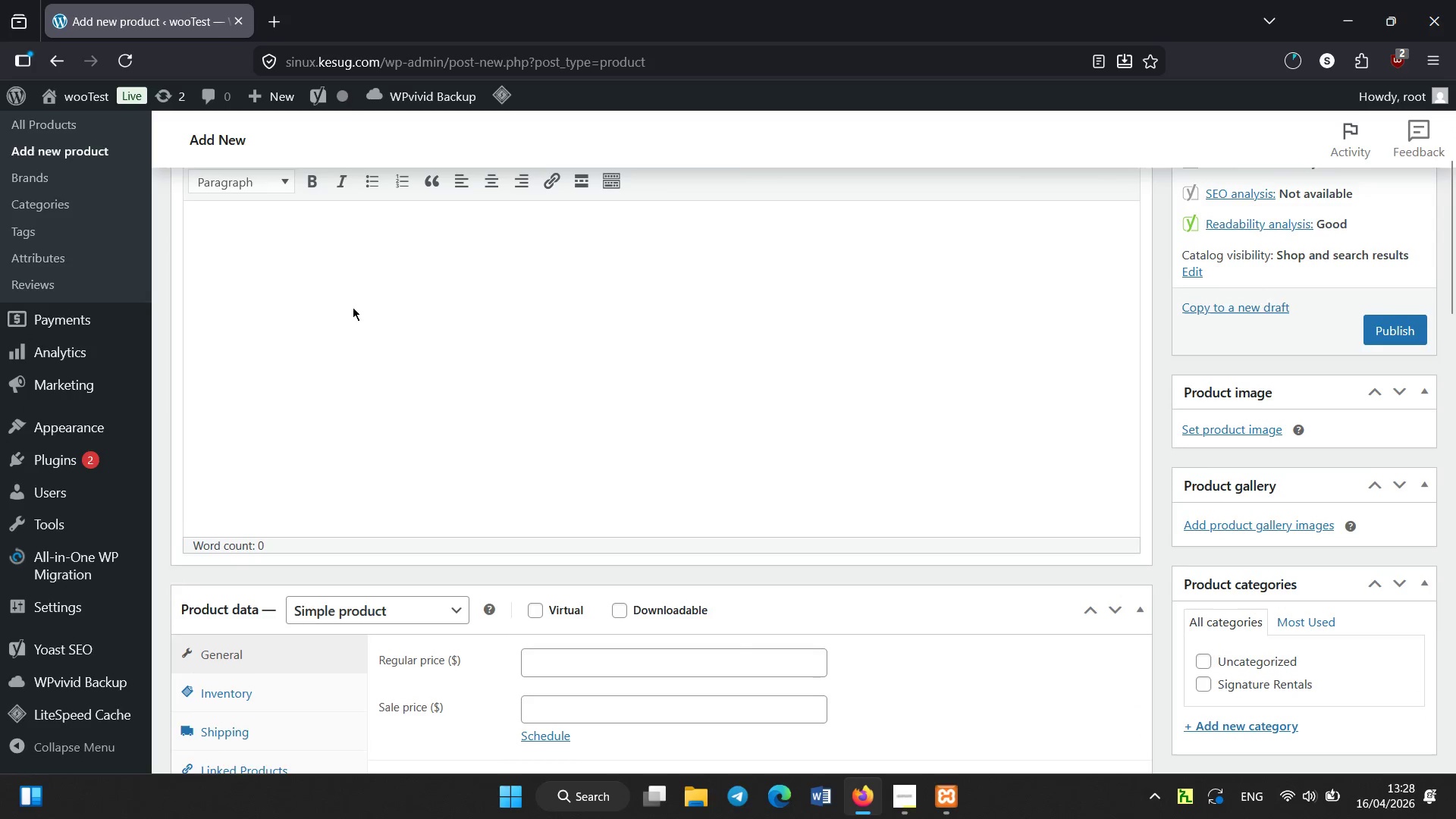 
type(Ra)
 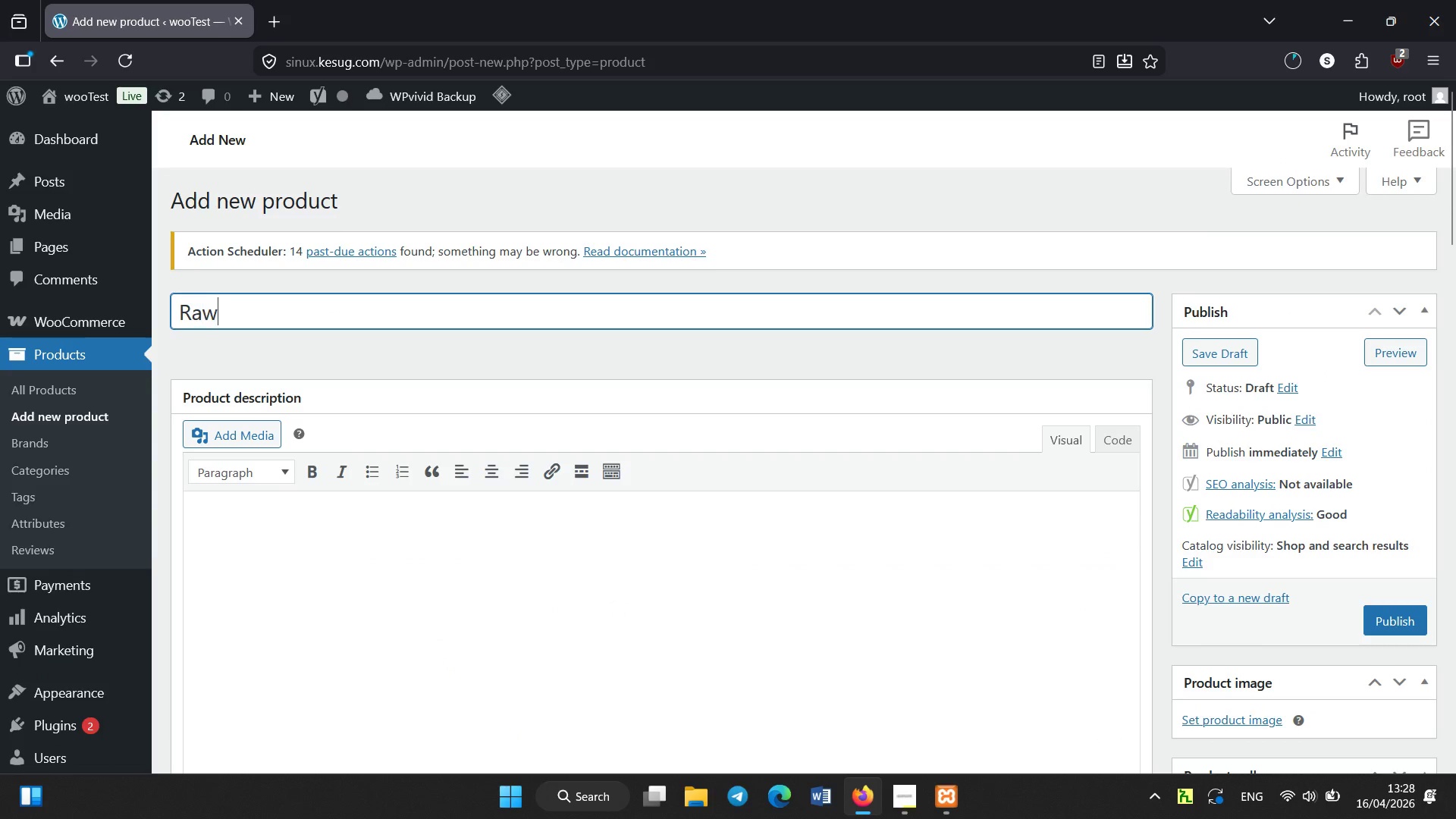 
scroll: coordinate [353, 307], scroll_direction: up, amount: 23.0
 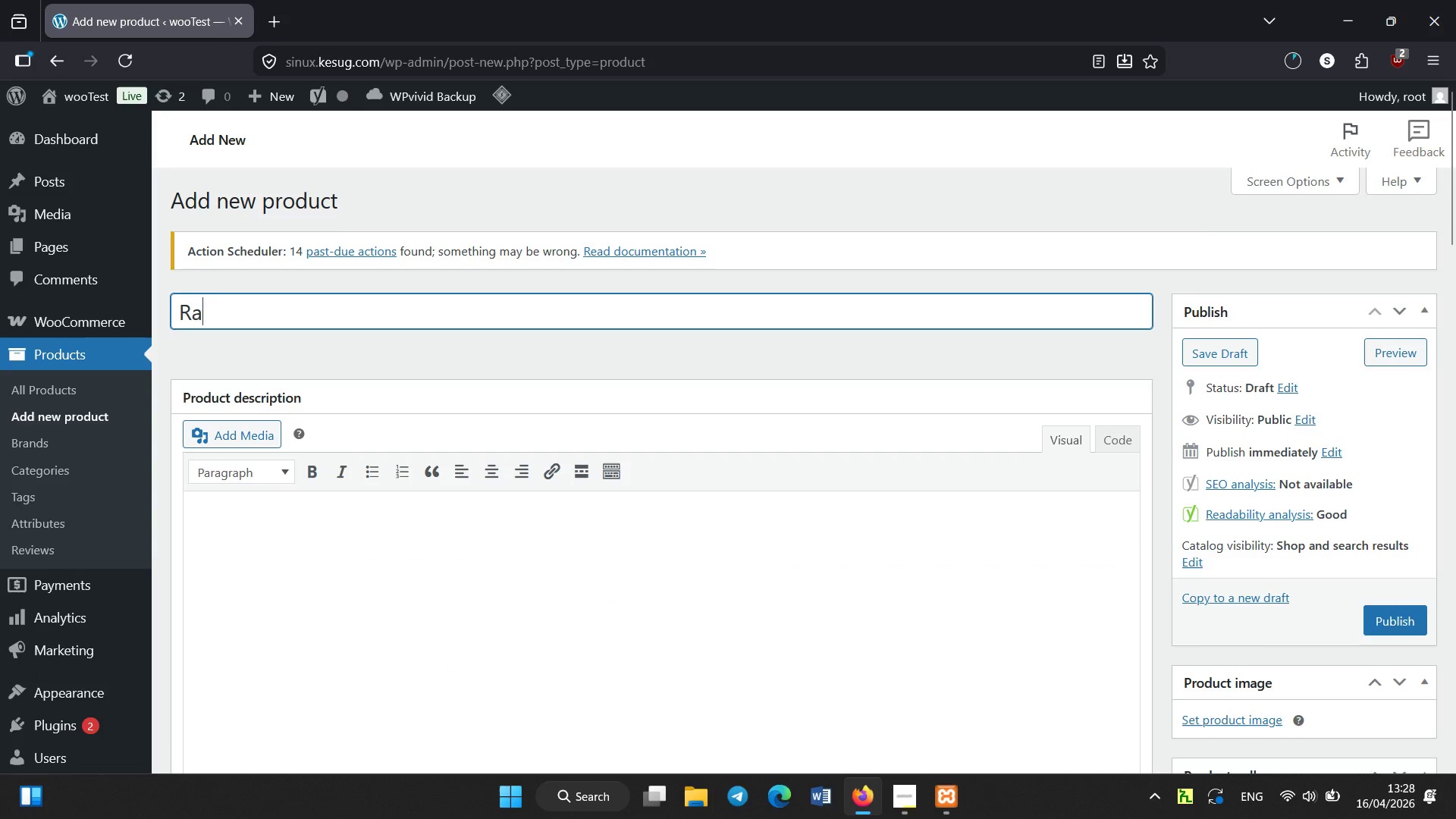 
type(w Foe)
key(Backspace)
type(rest Honey)
 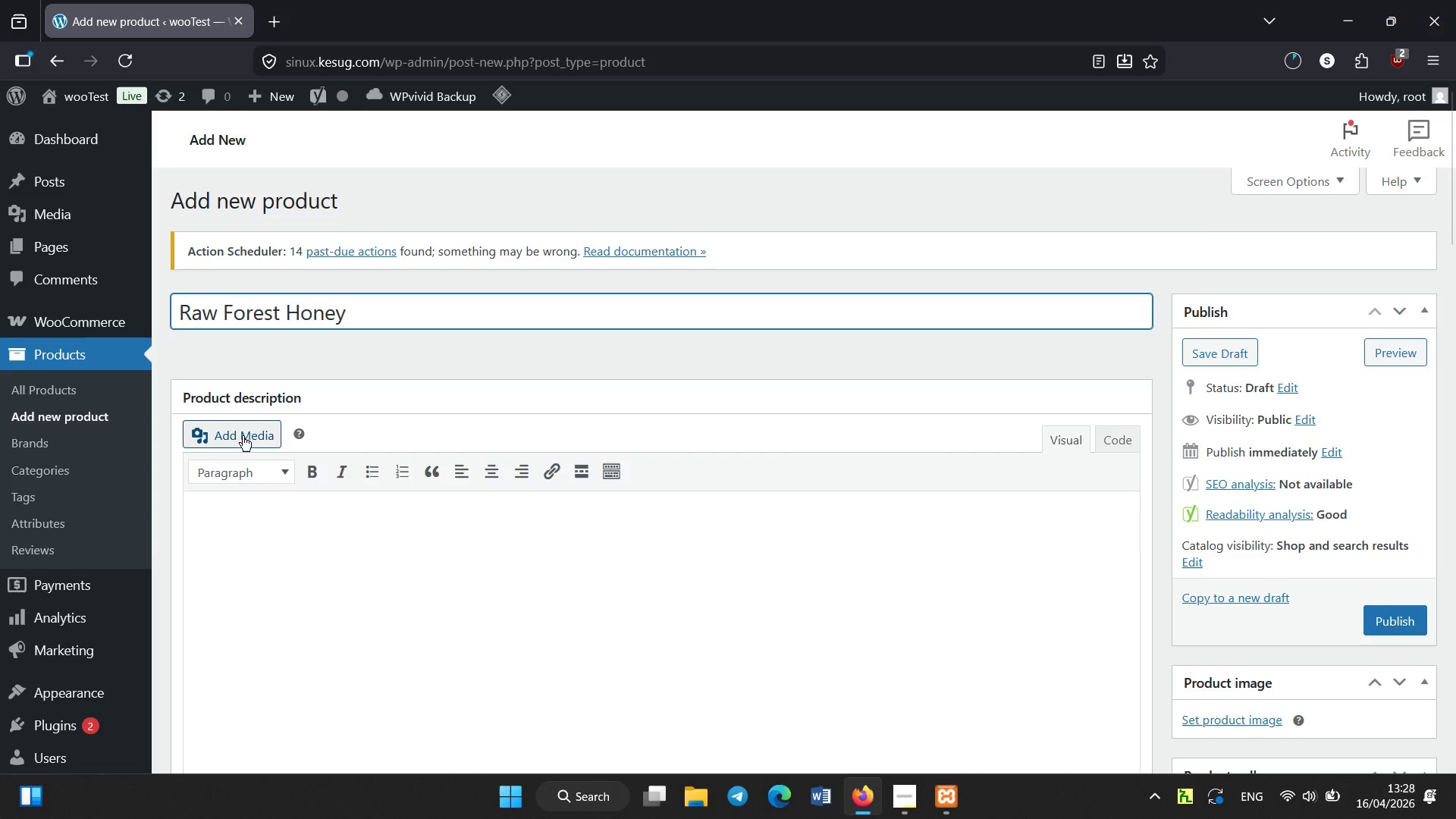 
left_click([303, 524])
 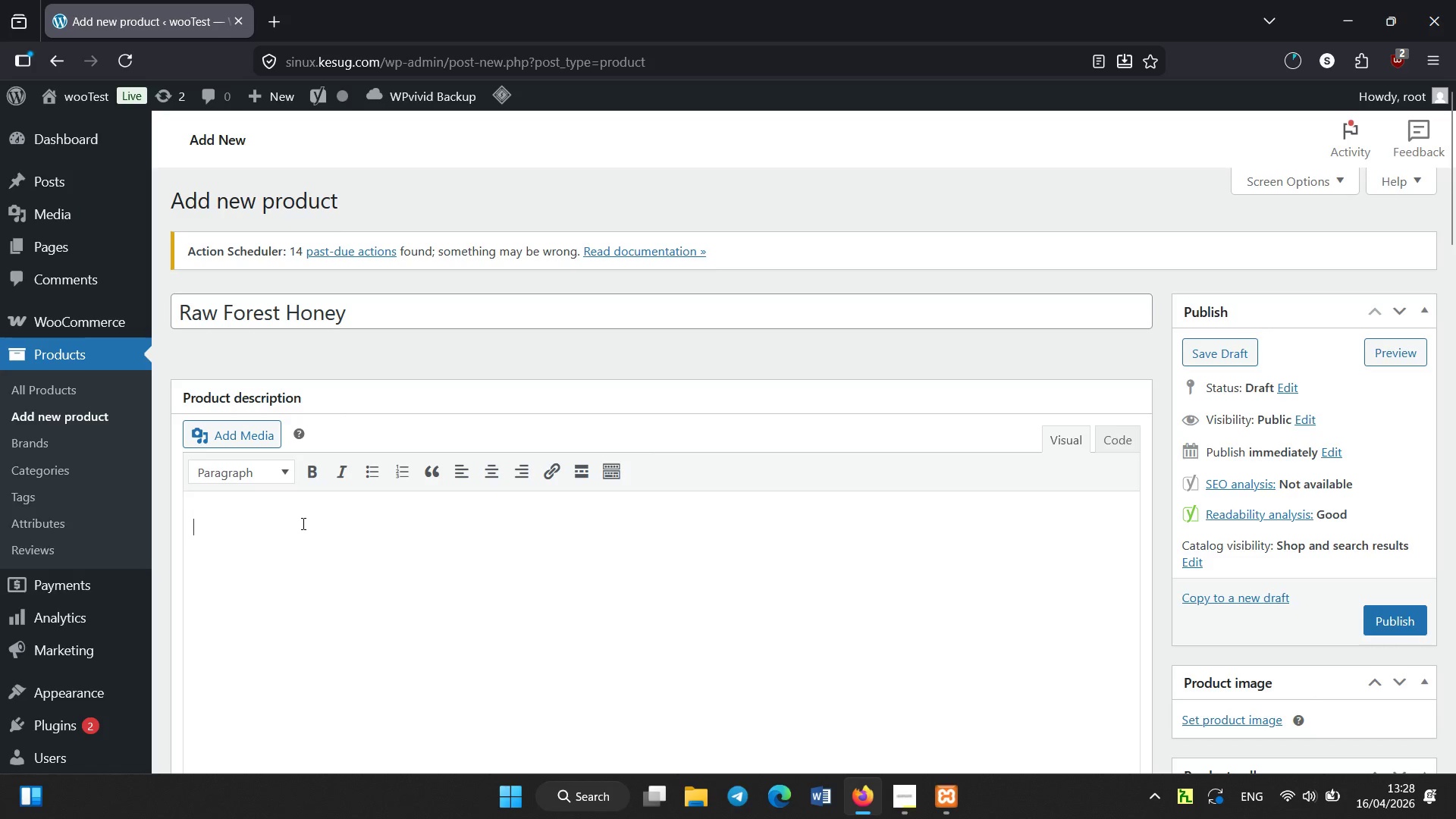 
type(Up)
key(Backspace)
type(nprocessed, raw honey harvested from deep forest hiver)
key(Backspace)
type(s.)
 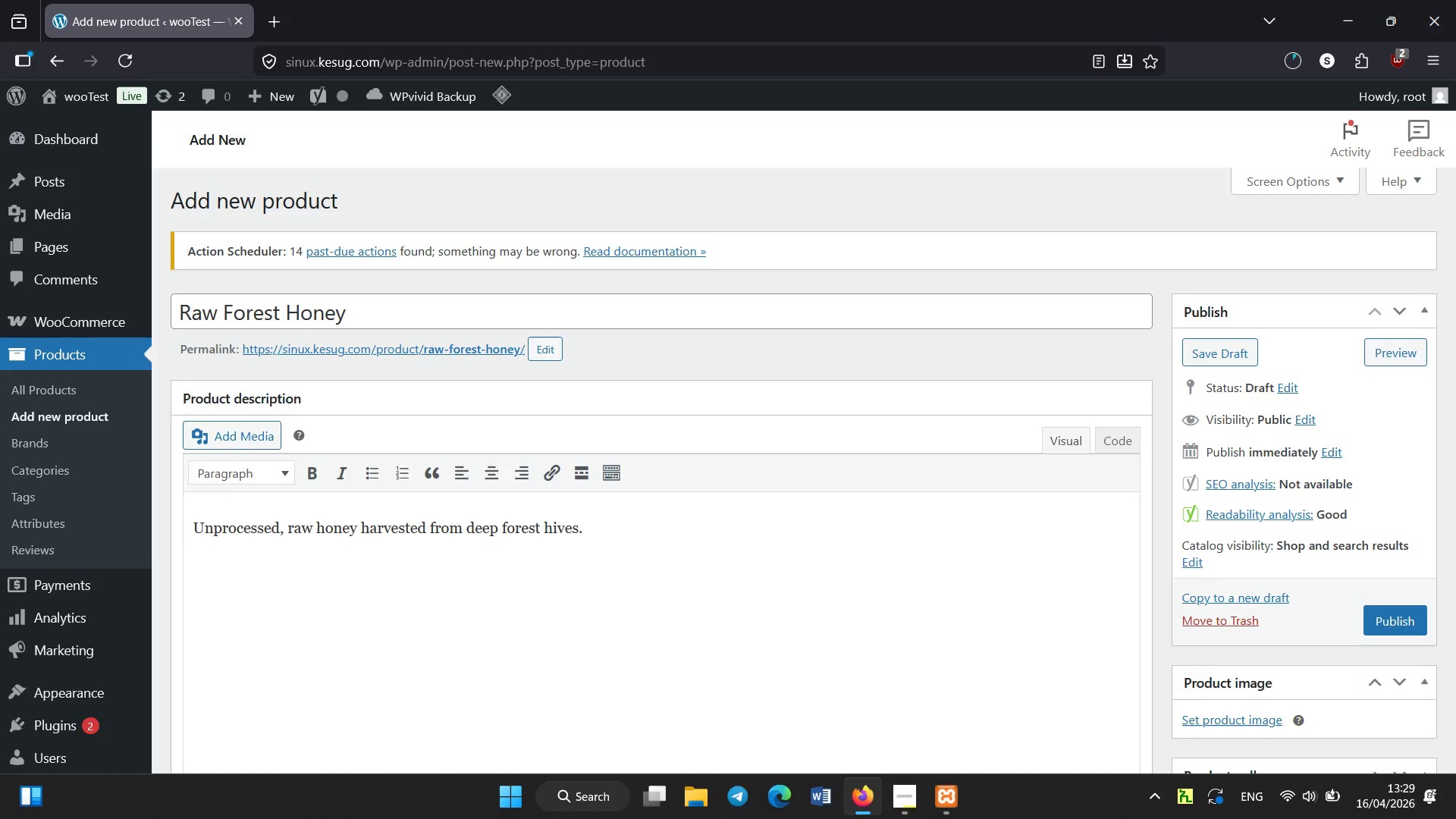 
scroll: coordinate [303, 524], scroll_direction: down, amount: 3.0
 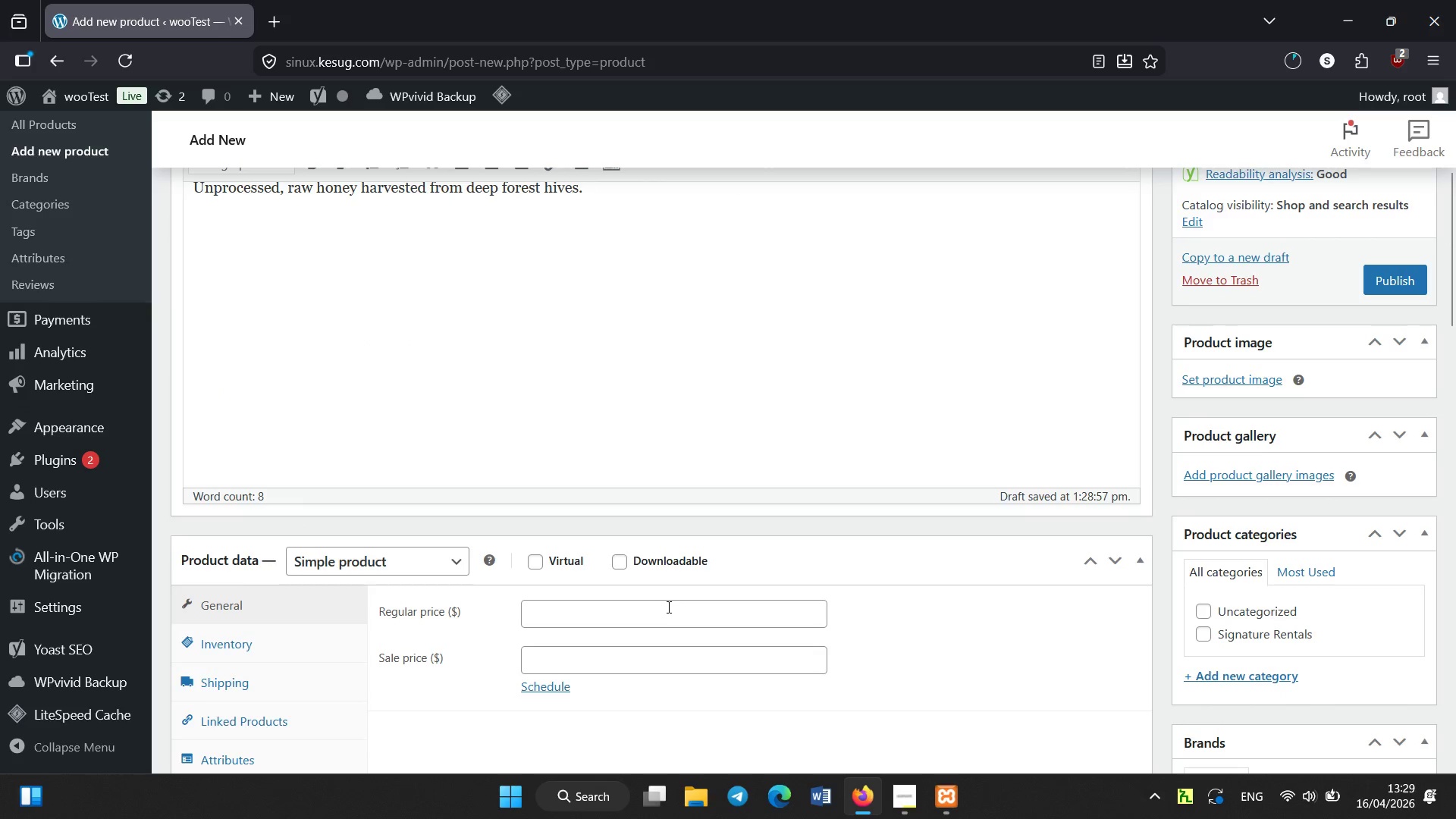 
left_click([669, 609])
 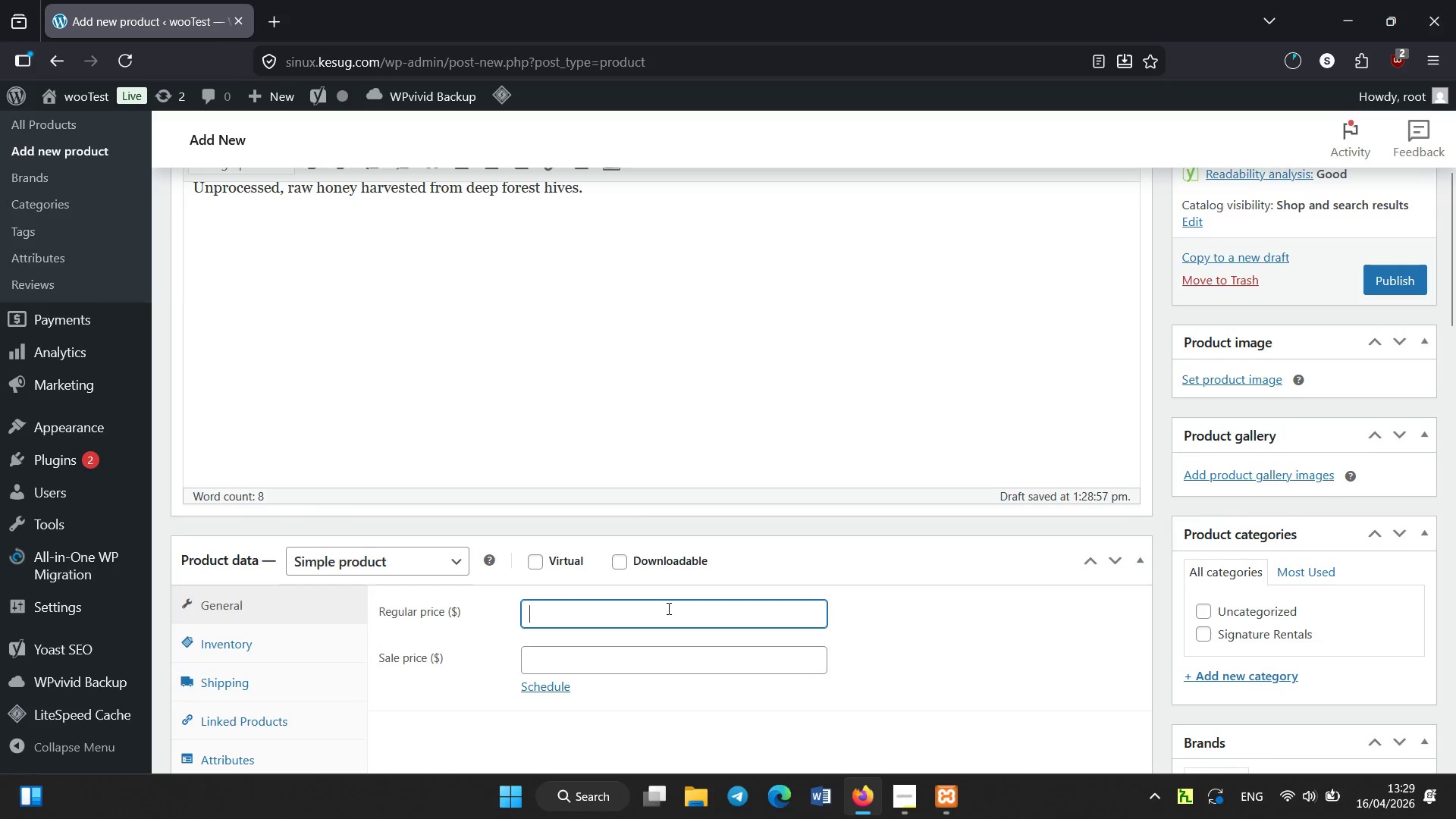 
type(24)
 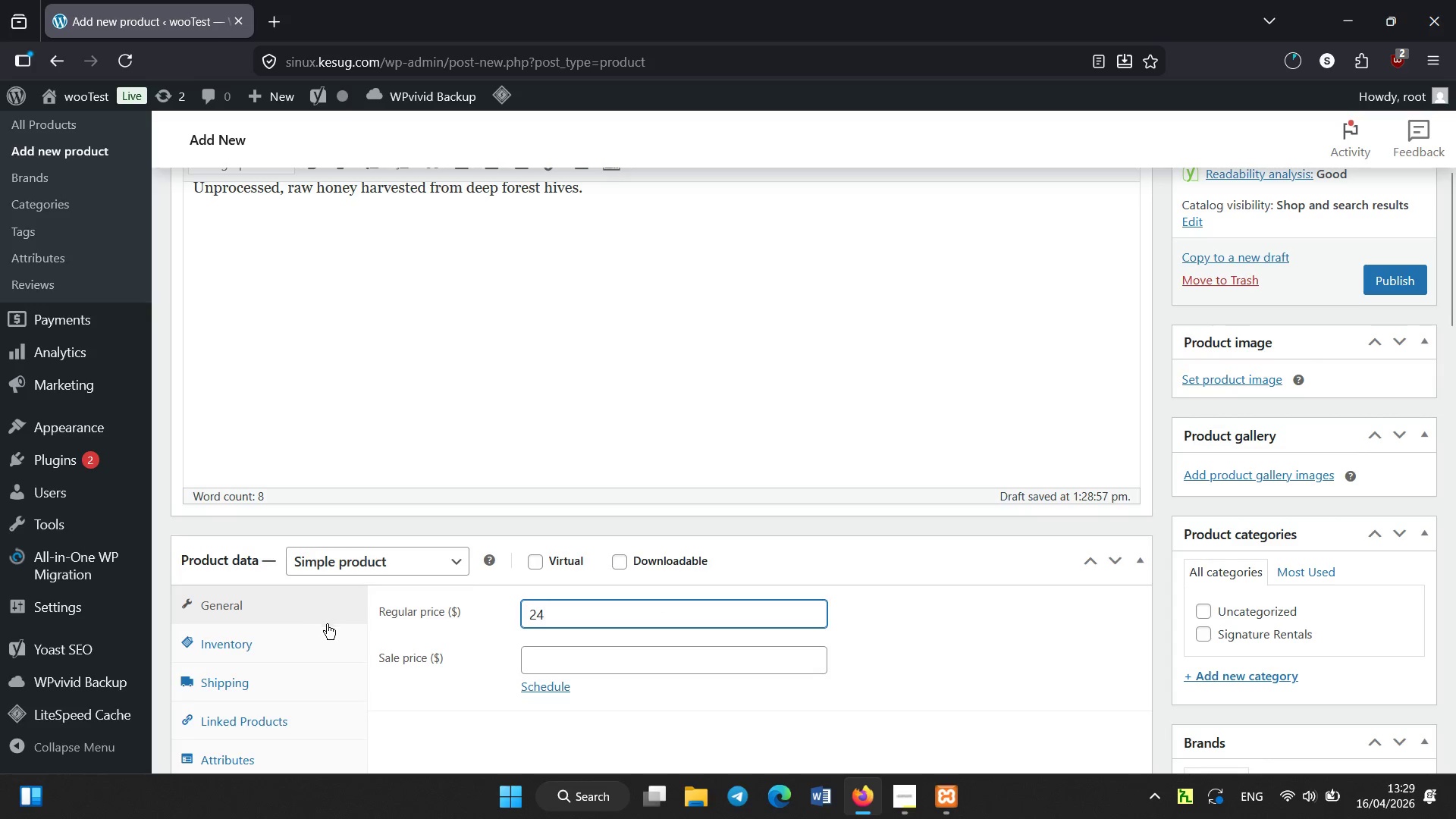 
left_click([313, 633])
 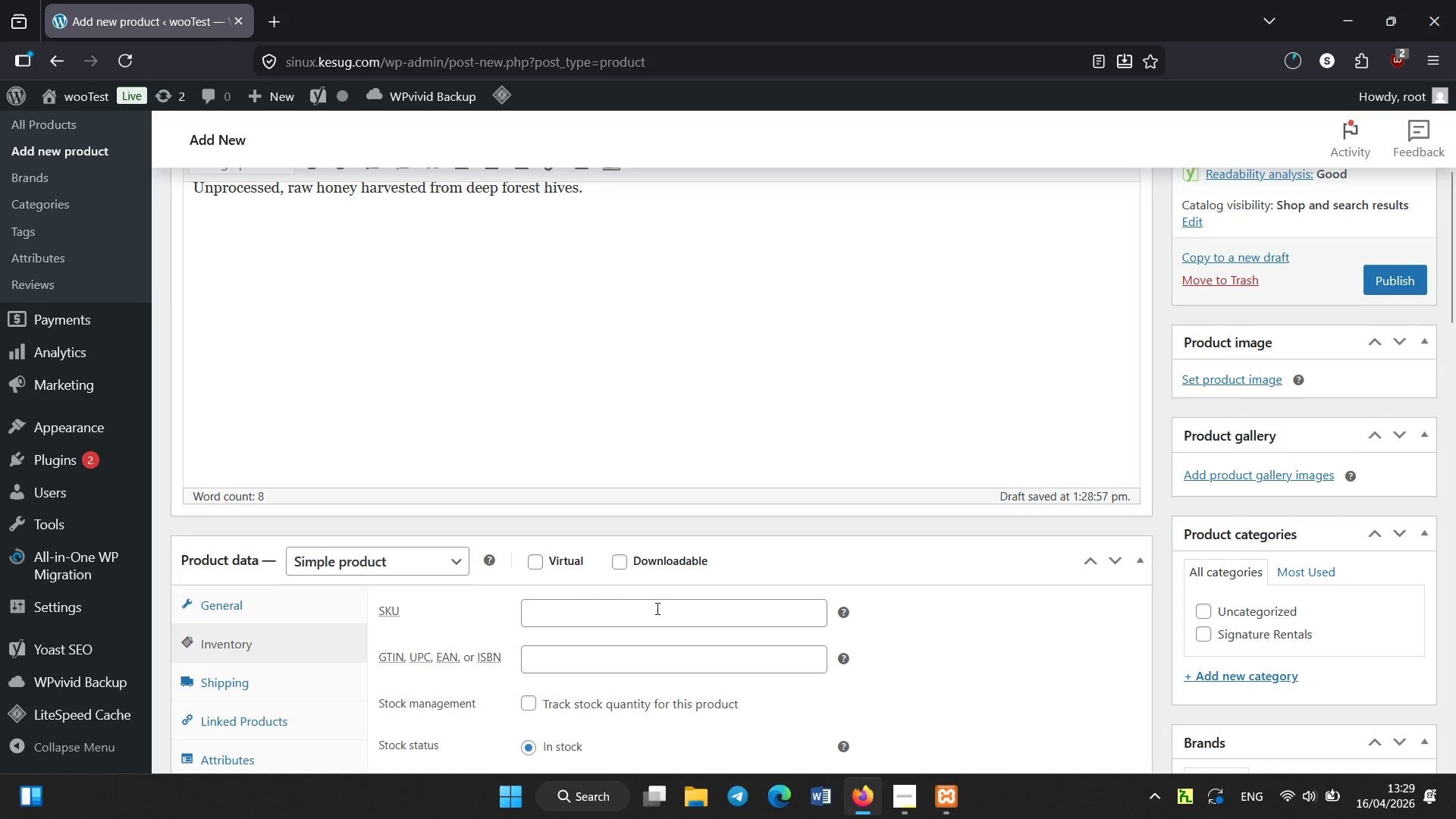 
left_click([653, 615])
 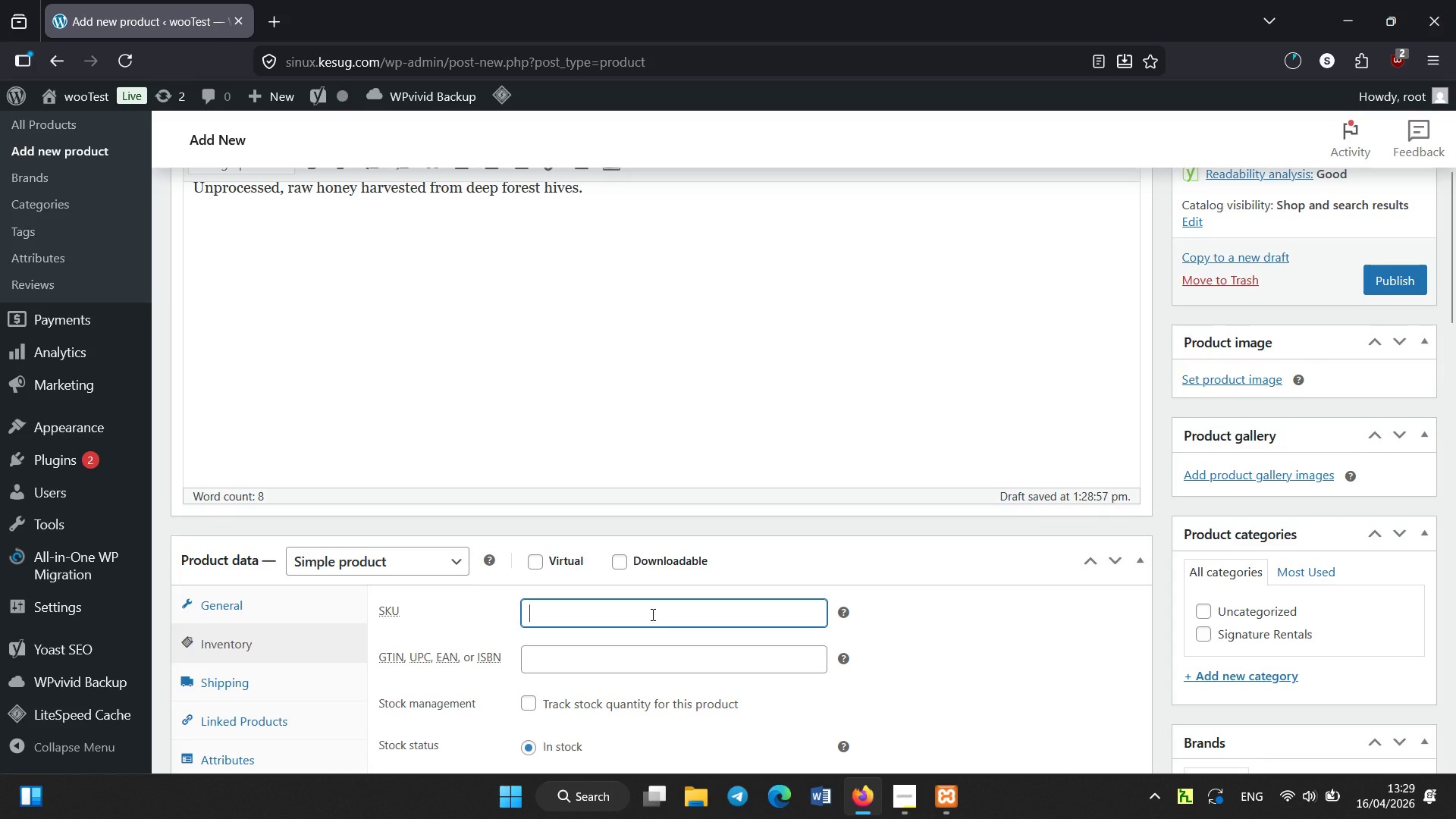 
type(HH--)
key(Backspace)
type(007)
 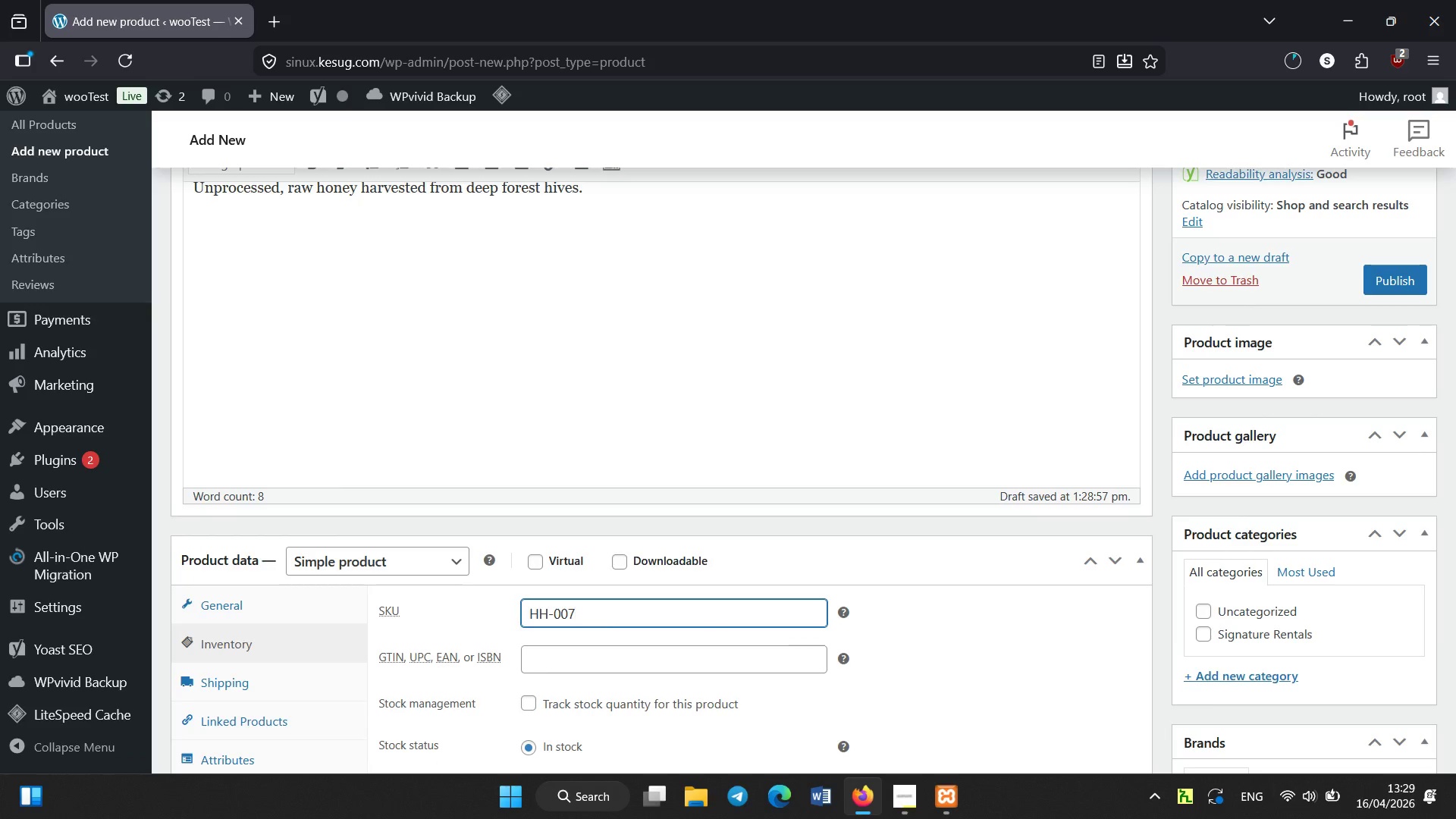 
scroll: coordinate [653, 615], scroll_direction: down, amount: 17.0
 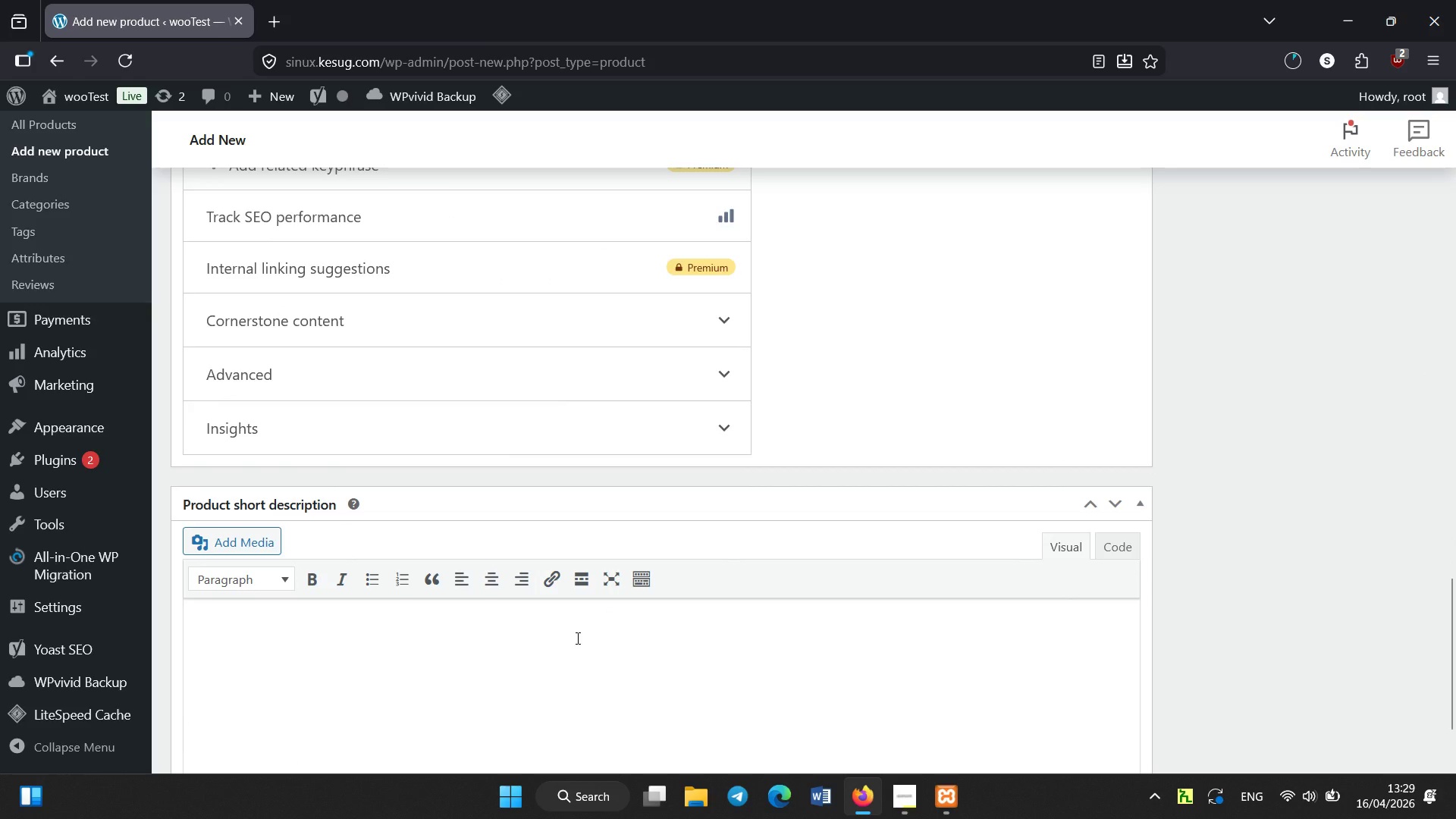 
left_click([578, 639])
 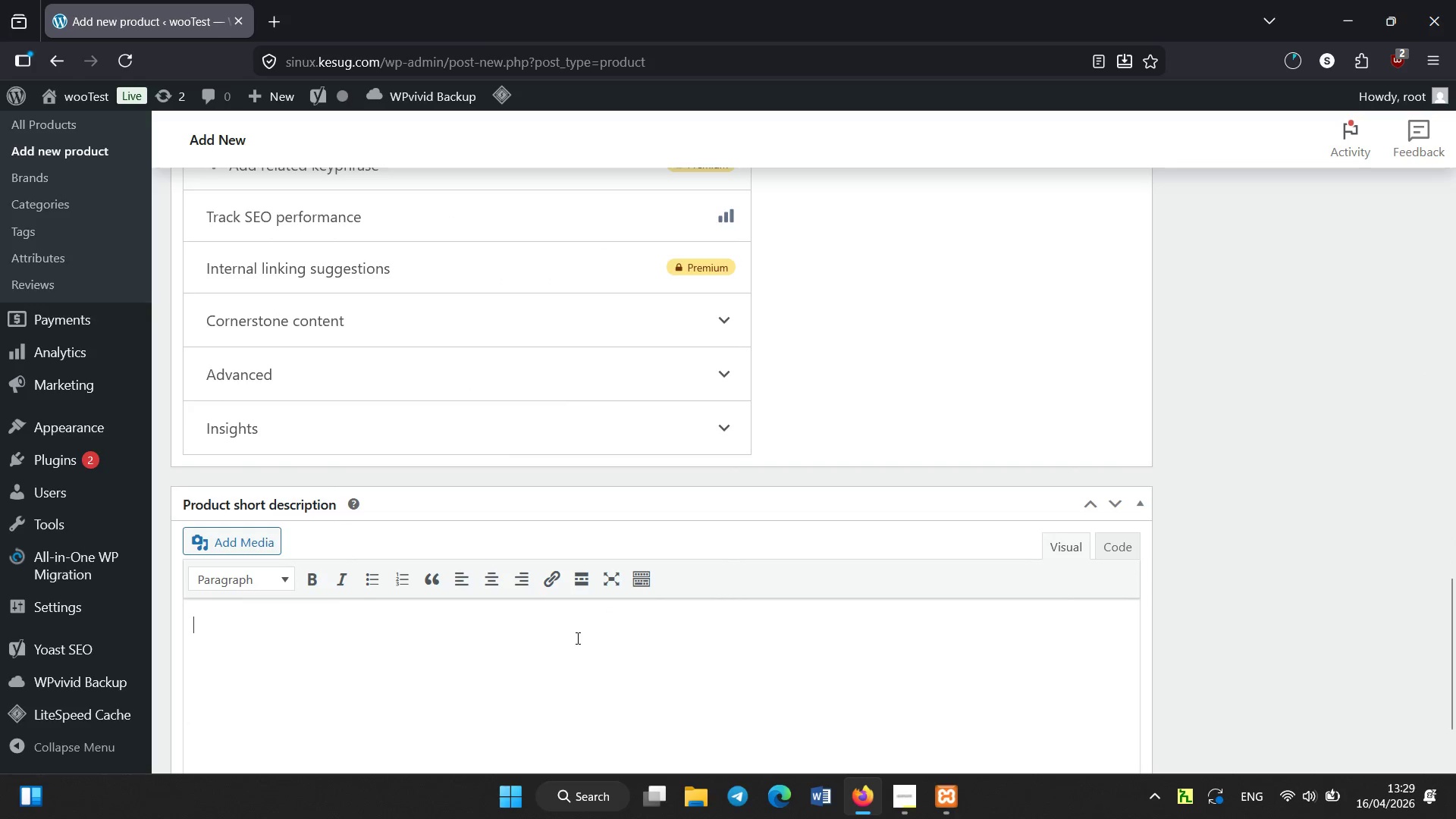 
type(Pure raw honey with a deep forest flavor.)
 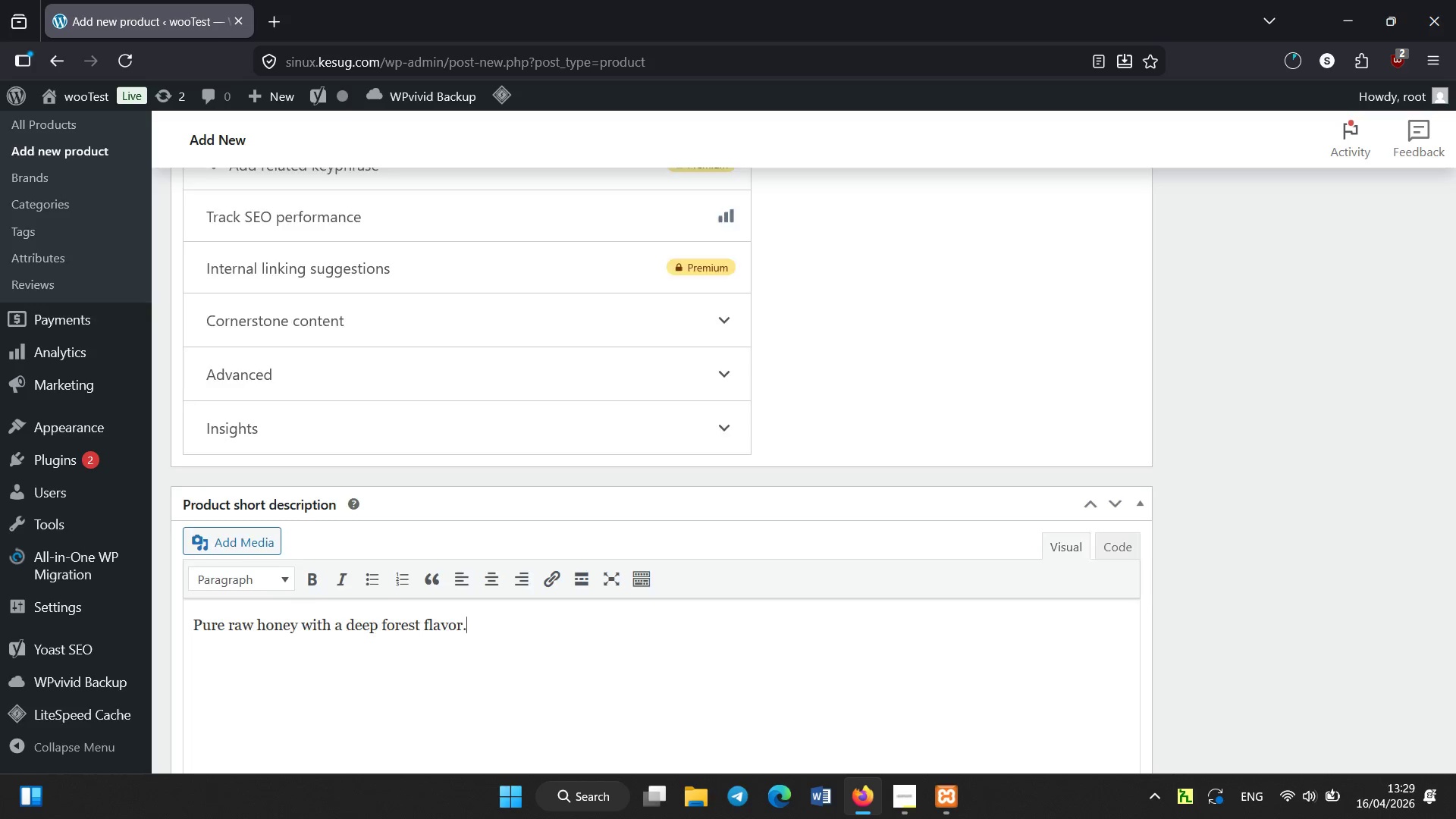 
scroll: coordinate [578, 639], scroll_direction: up, amount: 12.0
 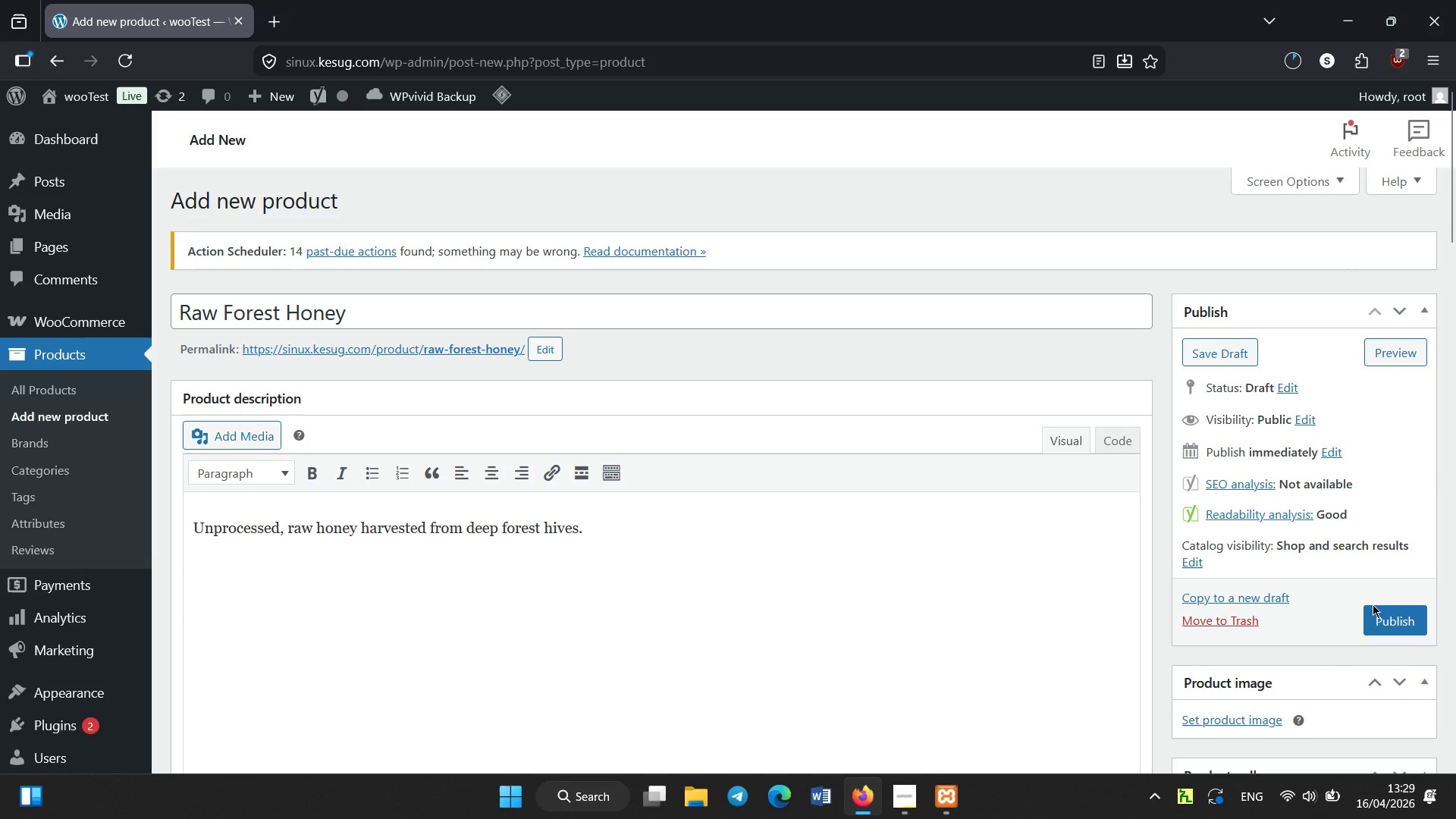 
left_click([1374, 610])
 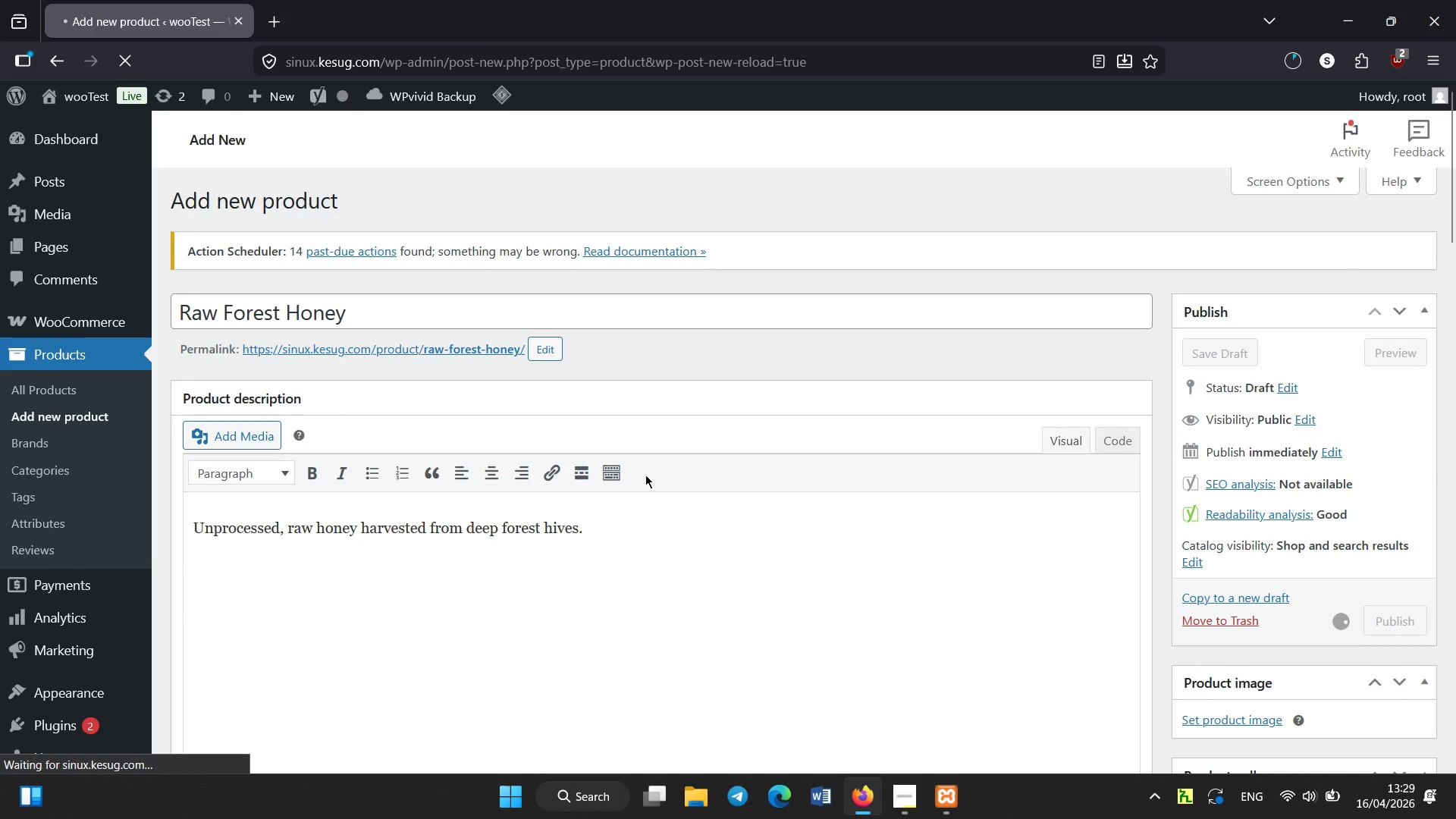 
scroll: coordinate [645, 475], scroll_direction: down, amount: 42.0
 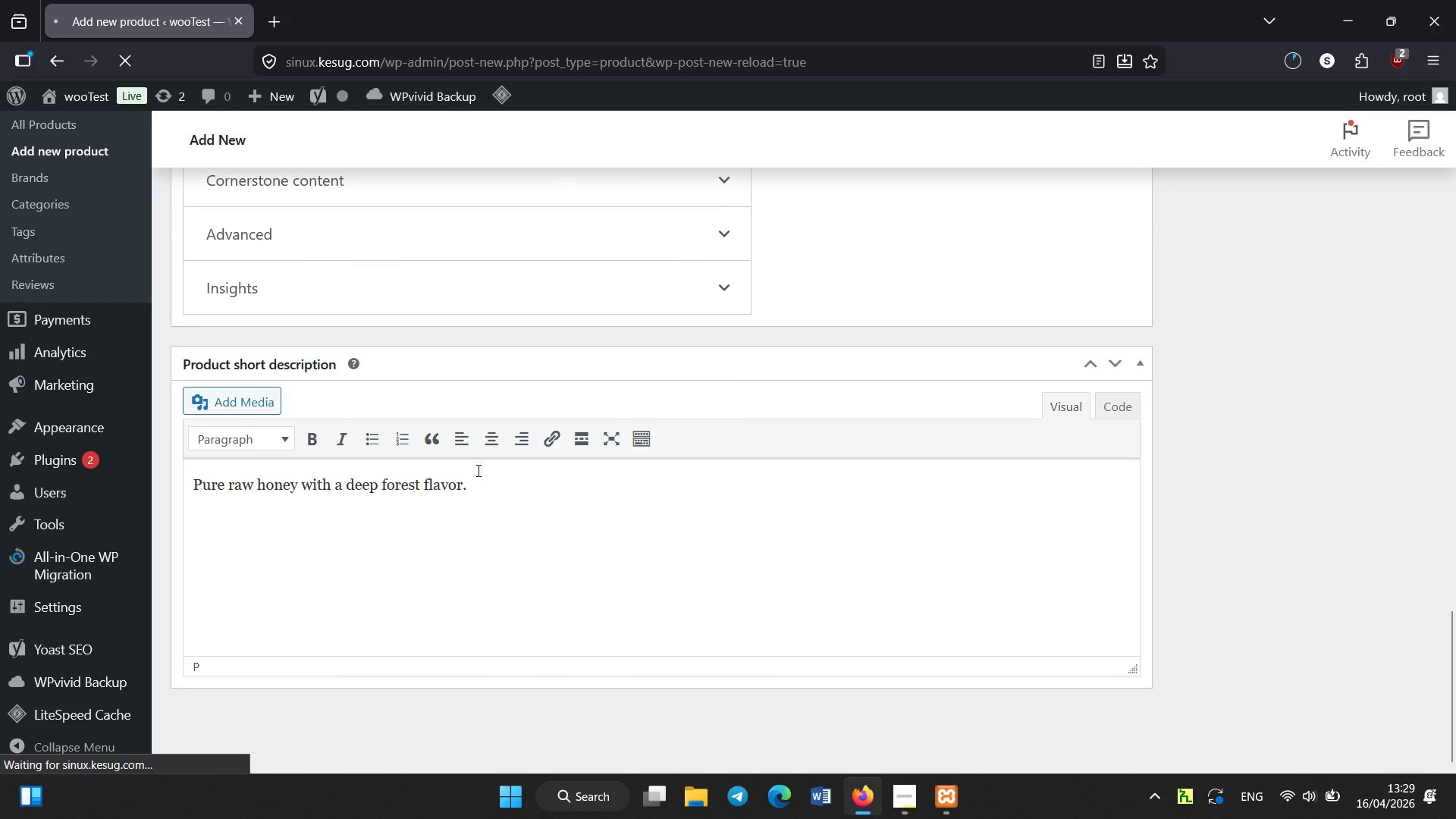 
left_click([476, 479])
 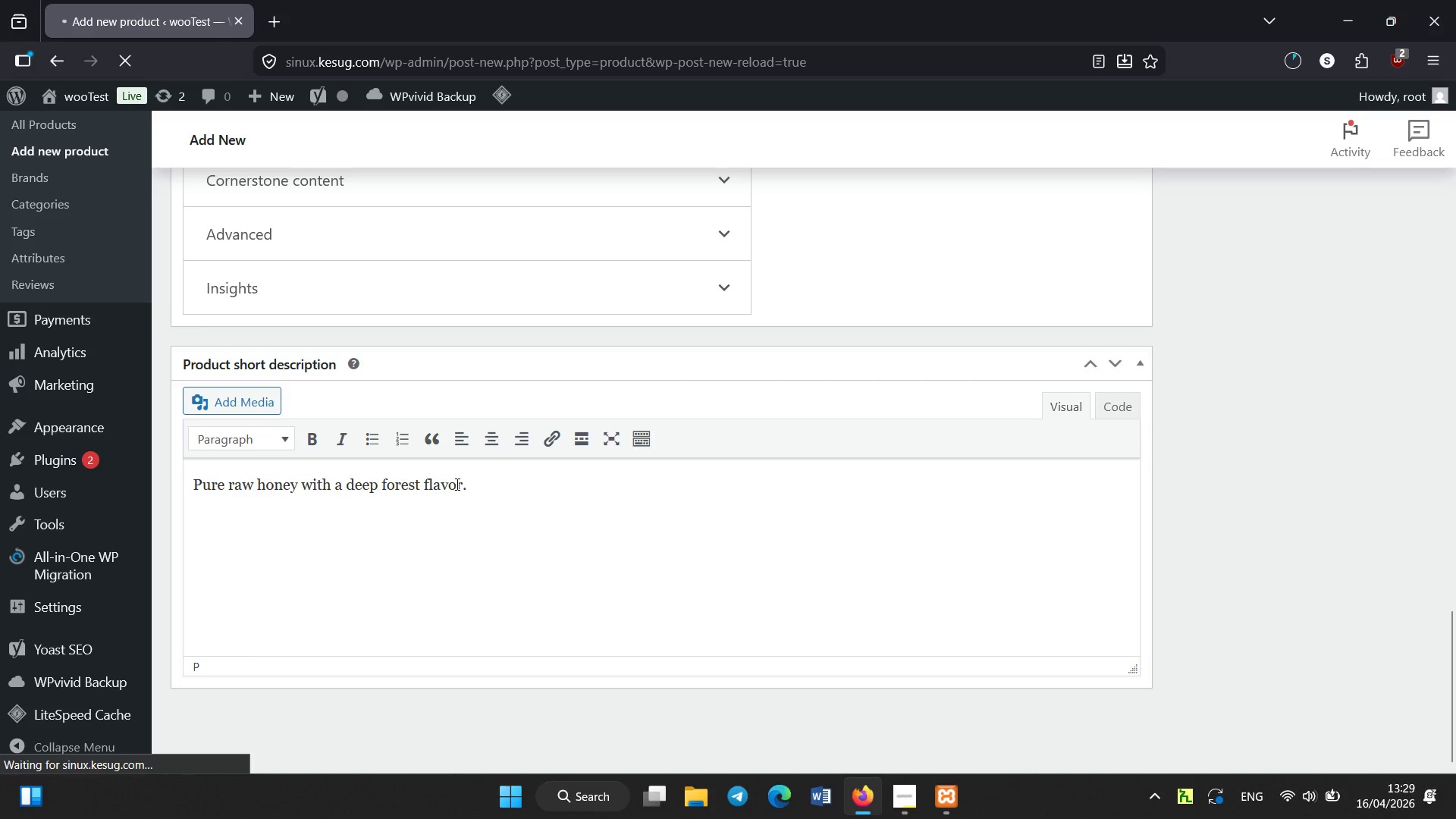 
left_click_drag(start_coordinate=[465, 485], to_coordinate=[161, 465])
 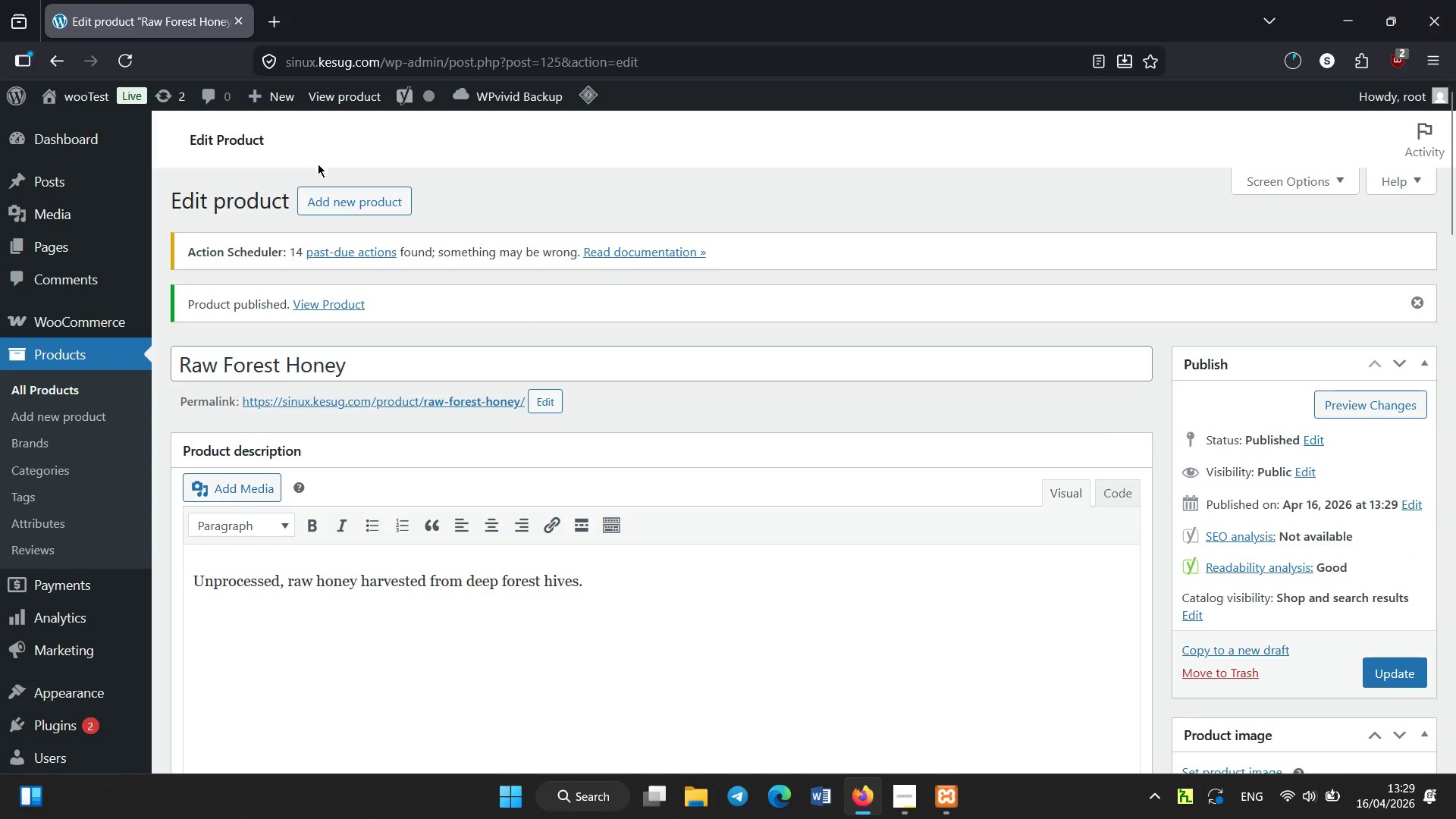 
left_click([322, 198])
 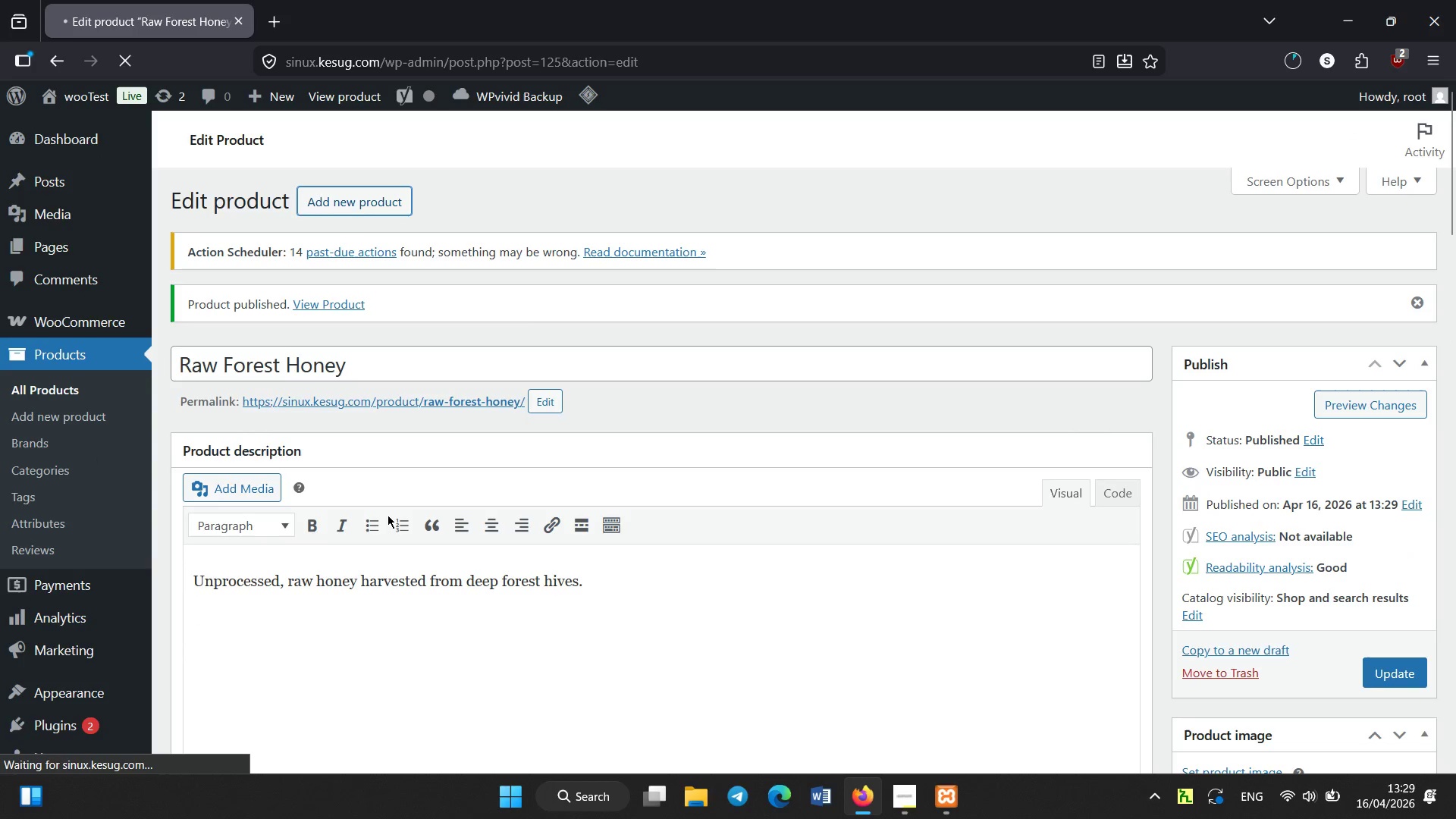 
scroll: coordinate [388, 515], scroll_direction: down, amount: 3.0
 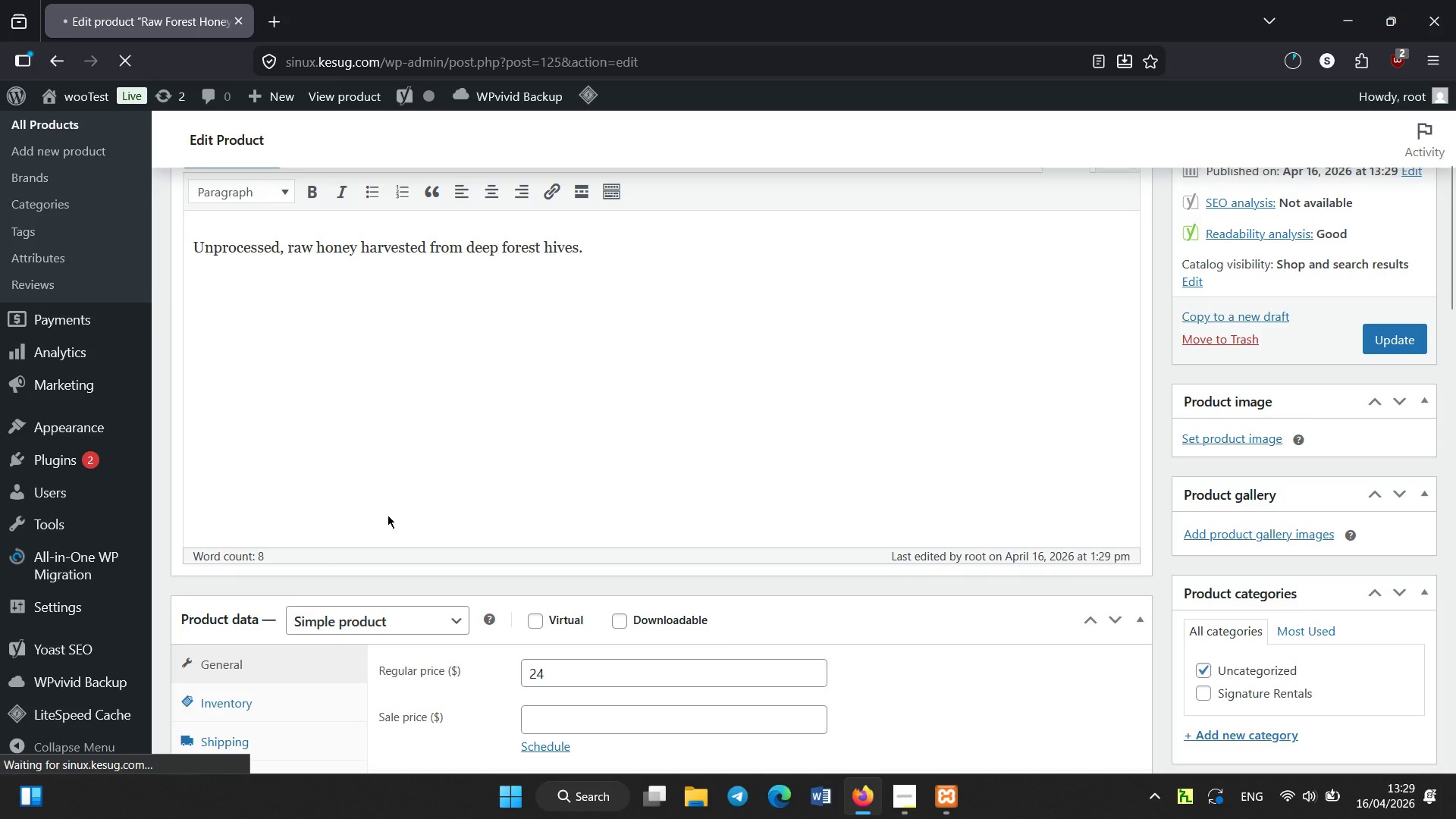 
scroll: coordinate [388, 515], scroll_direction: none, amount: 0.0
 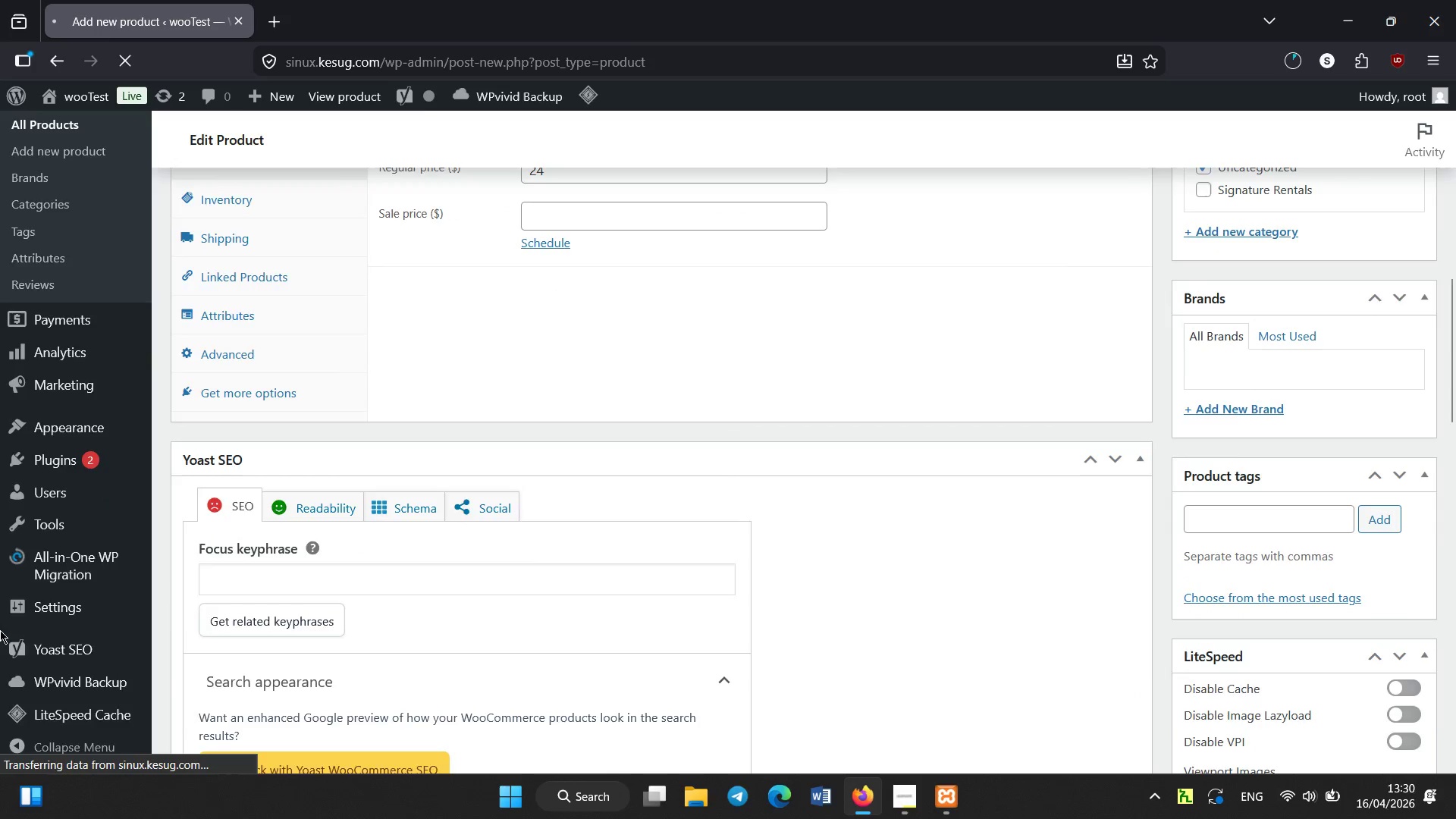 
scroll: coordinate [0, 630], scroll_direction: down, amount: 5.0
 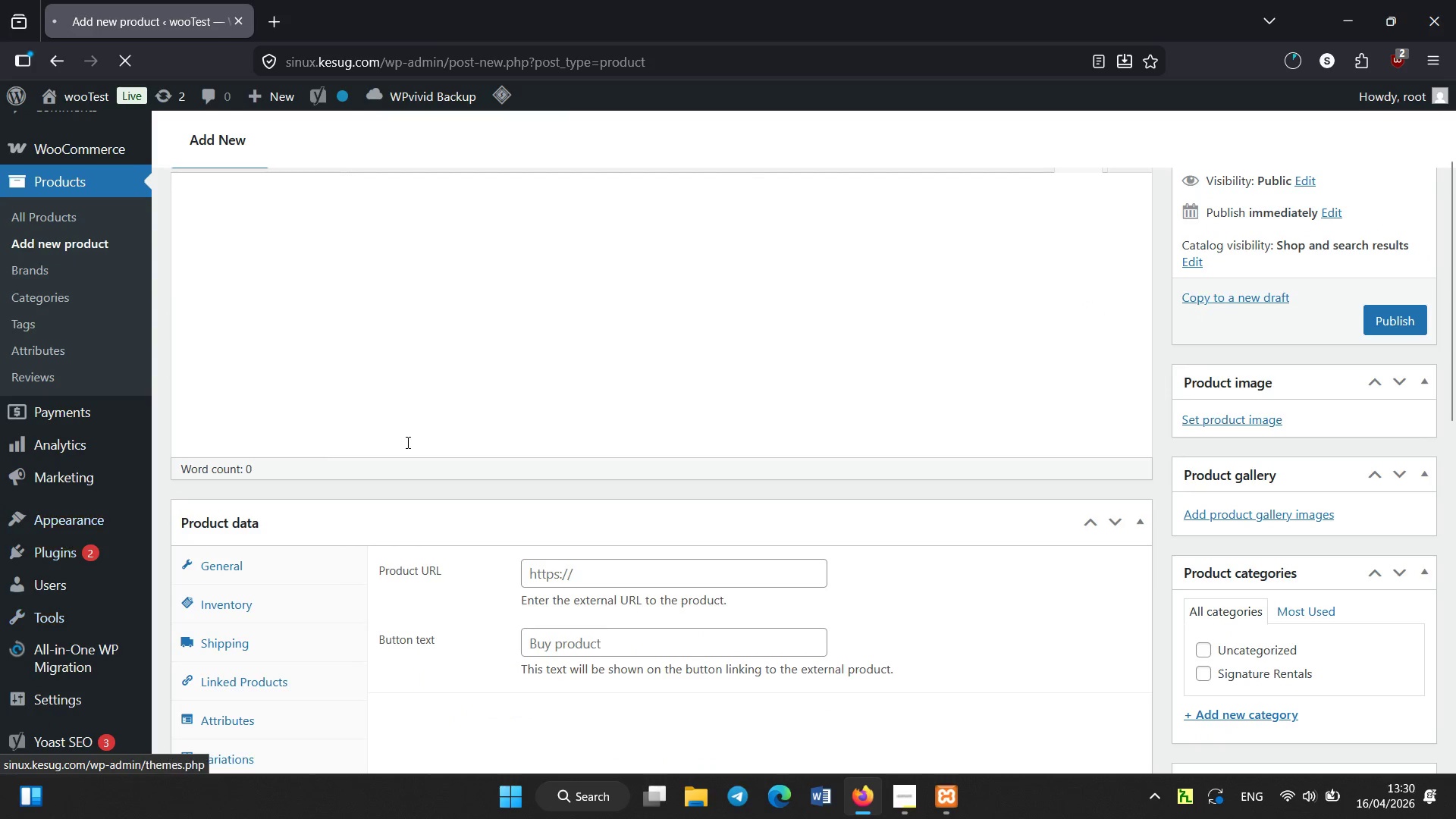 
scroll: coordinate [408, 443], scroll_direction: up, amount: 10.0
 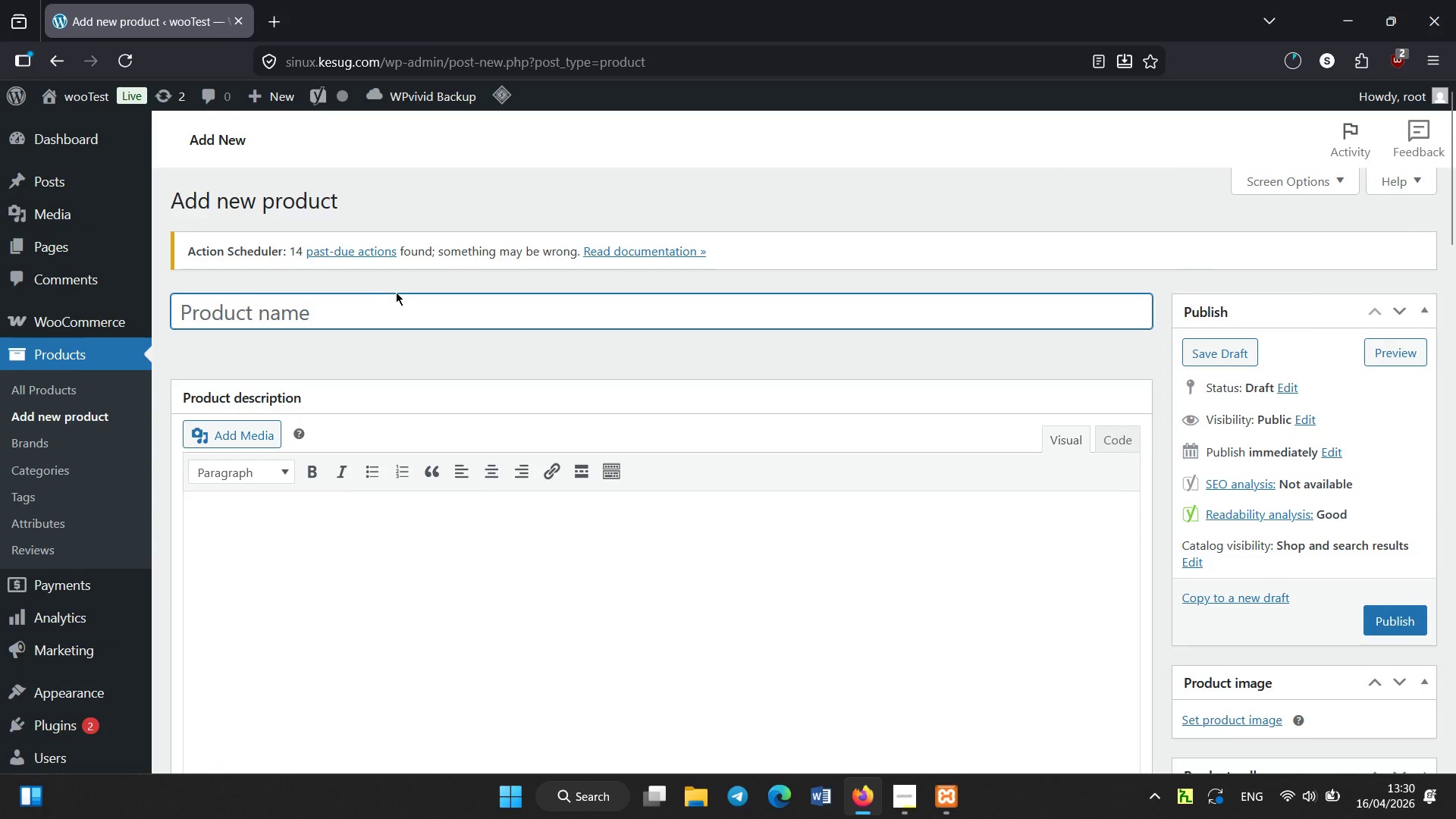 
left_click([389, 313])
 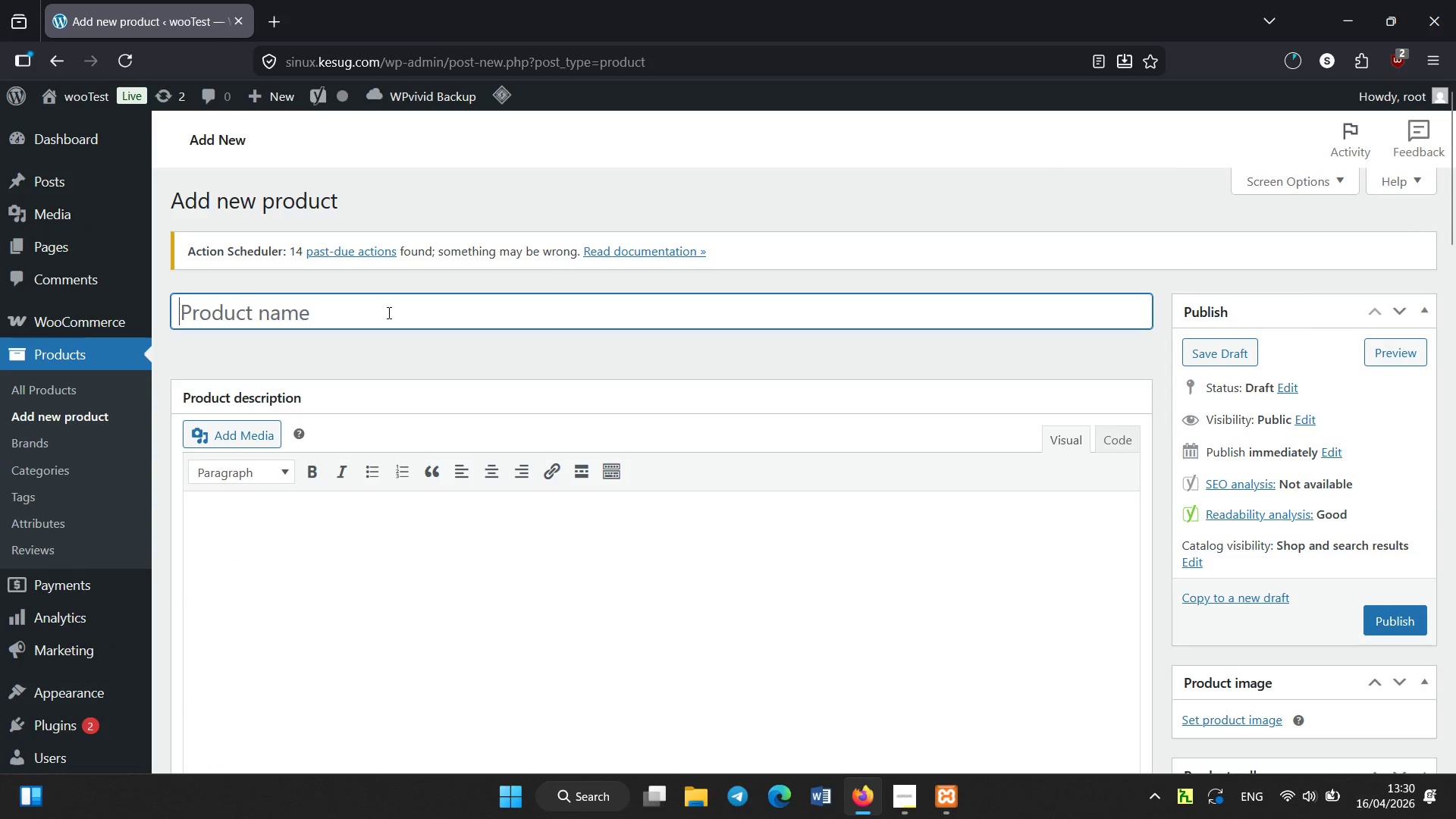 
type(Heritage Tomato Chutney)
 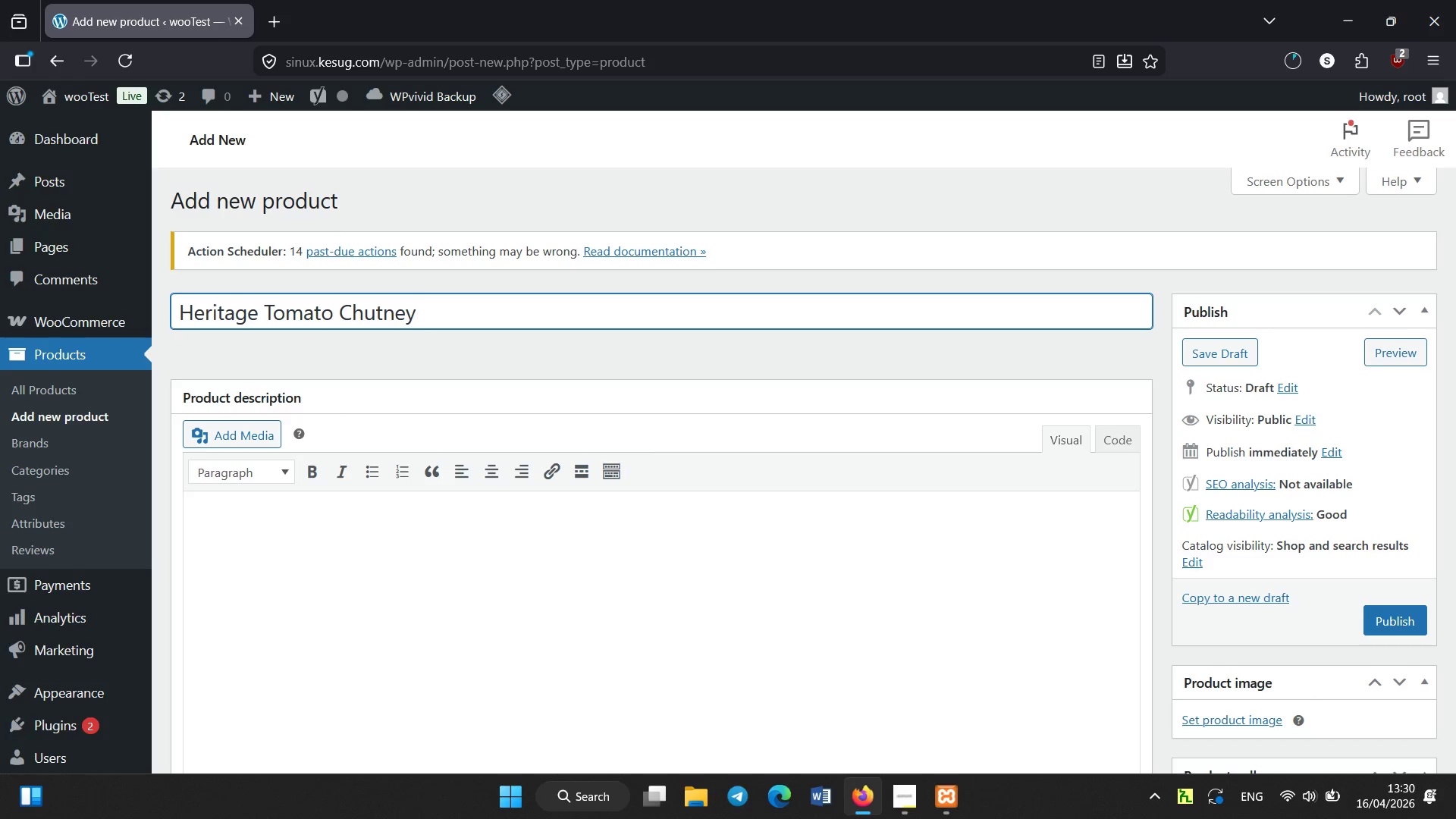 
left_click([365, 516])
 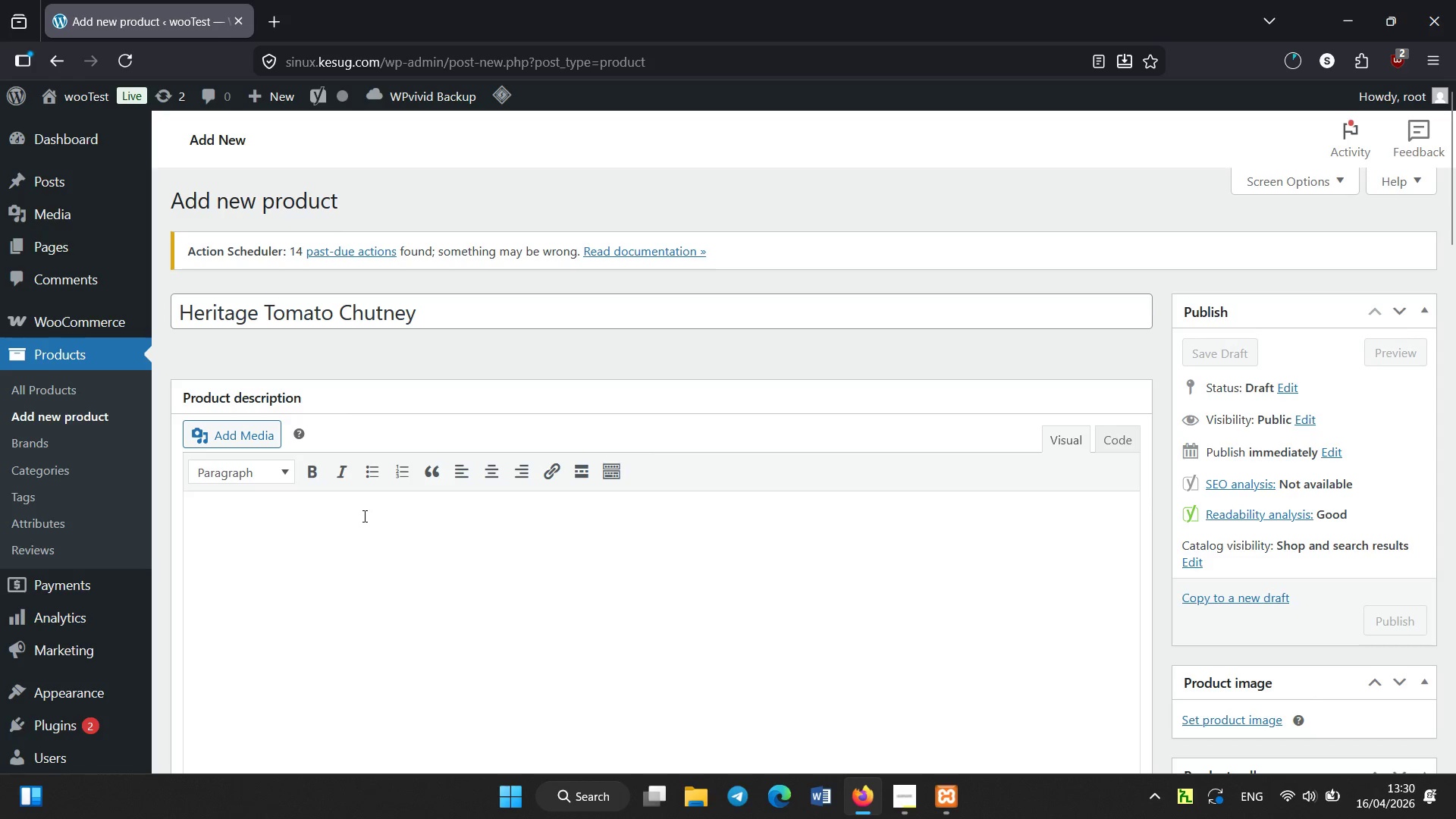 
type(A savory-sweet chutney made from heritage tomatoes, slow c)
key(Backspace)
type(-)
key(Backspace)
key(Backspace)
type(- cooked with spices and vin)
key(Backspace)
type(eger)
key(Backspace)
key(Backspace)
key(Backspace)
key(Backspace)
type(negar.)
 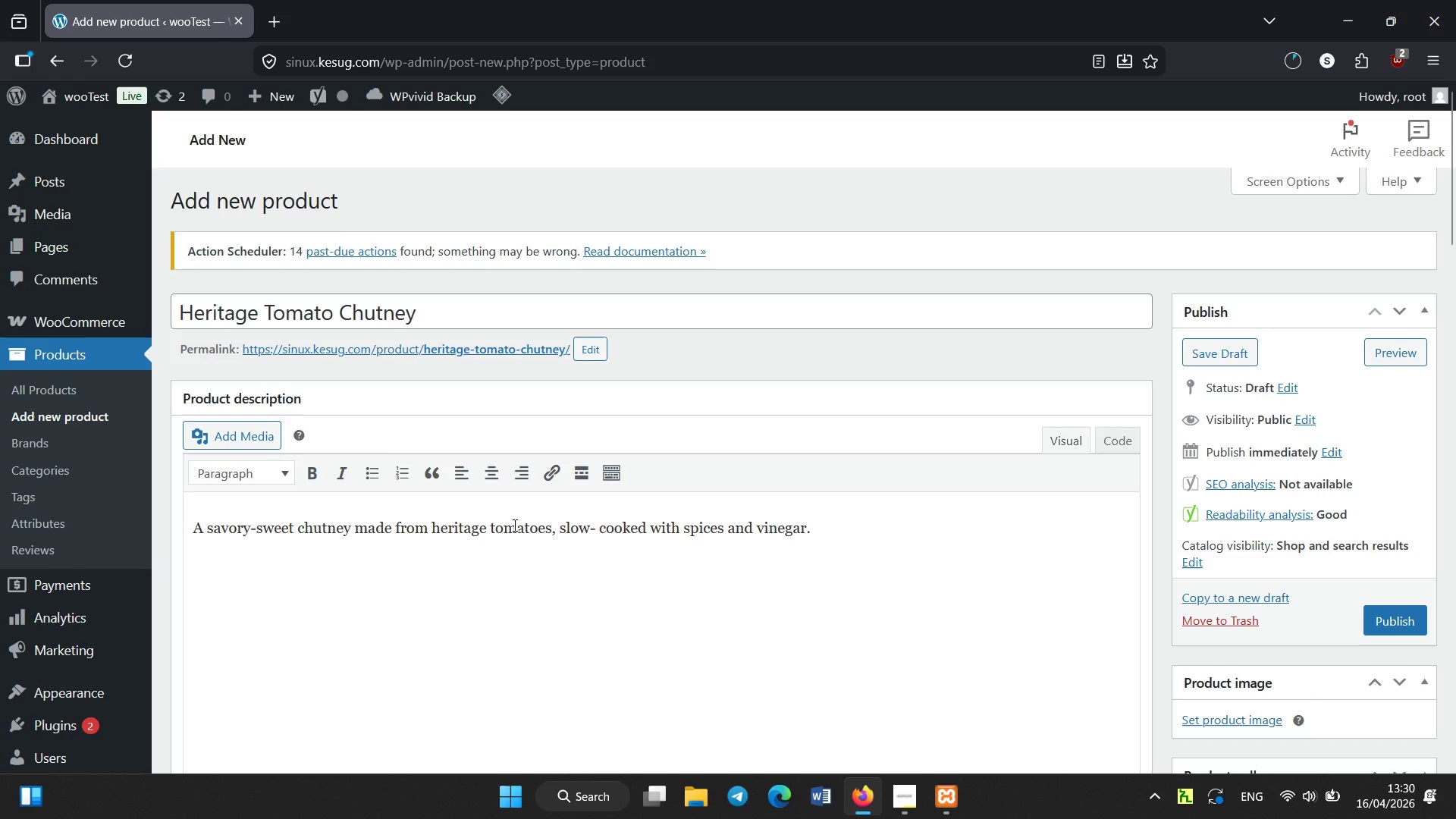 
scroll: coordinate [515, 526], scroll_direction: down, amount: 4.0
 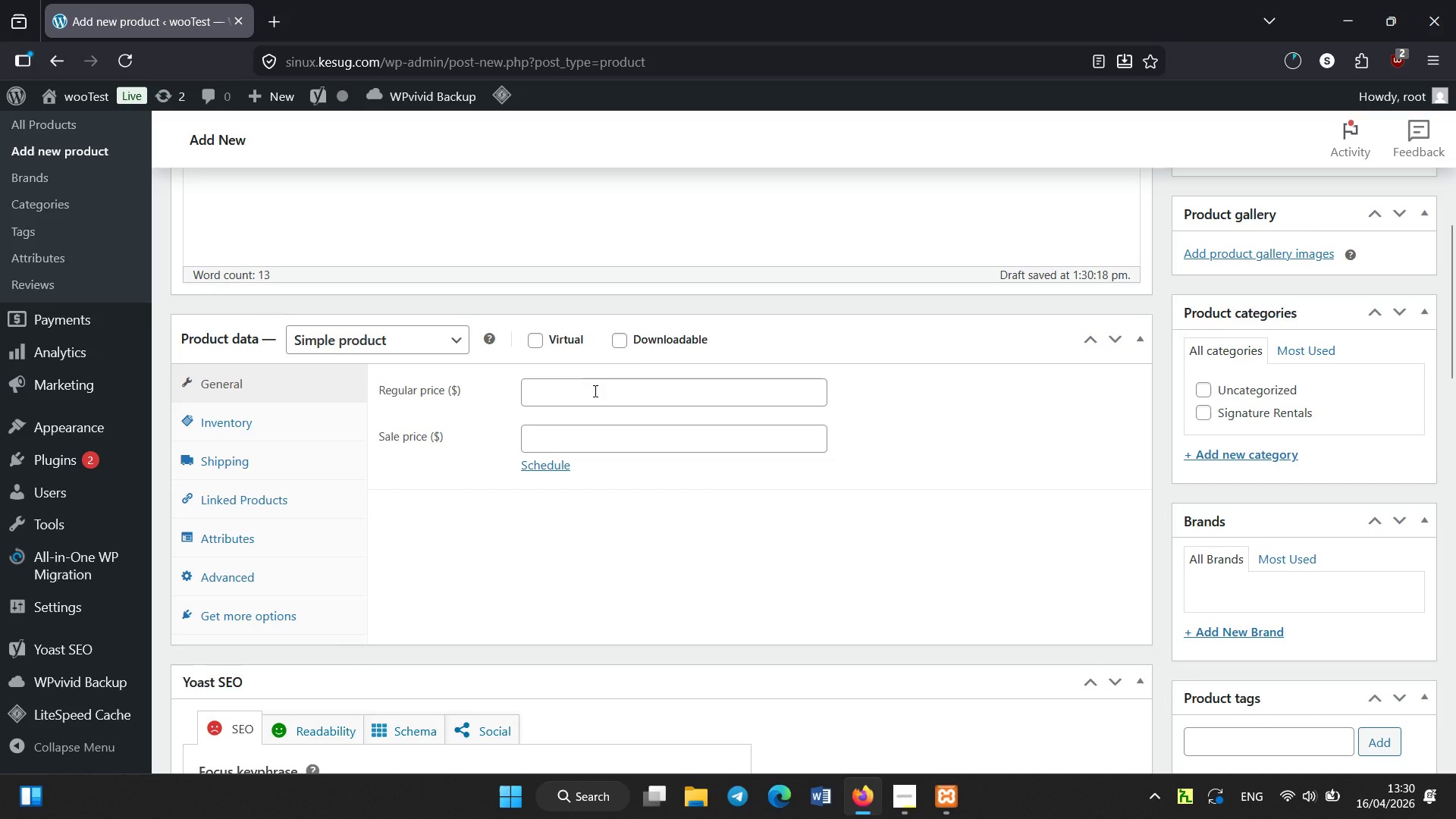 
left_click([595, 391])
 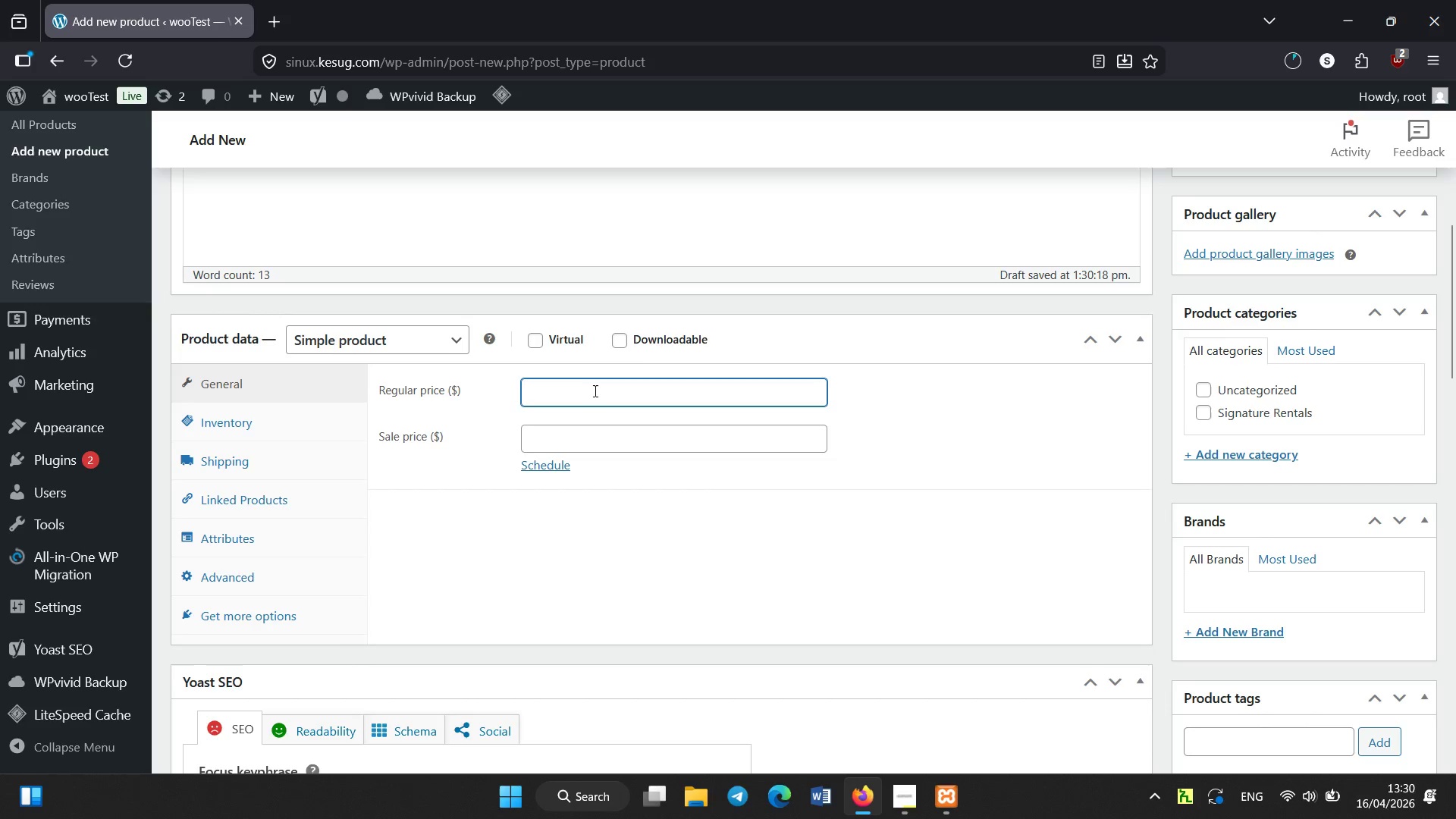 
type(12)
 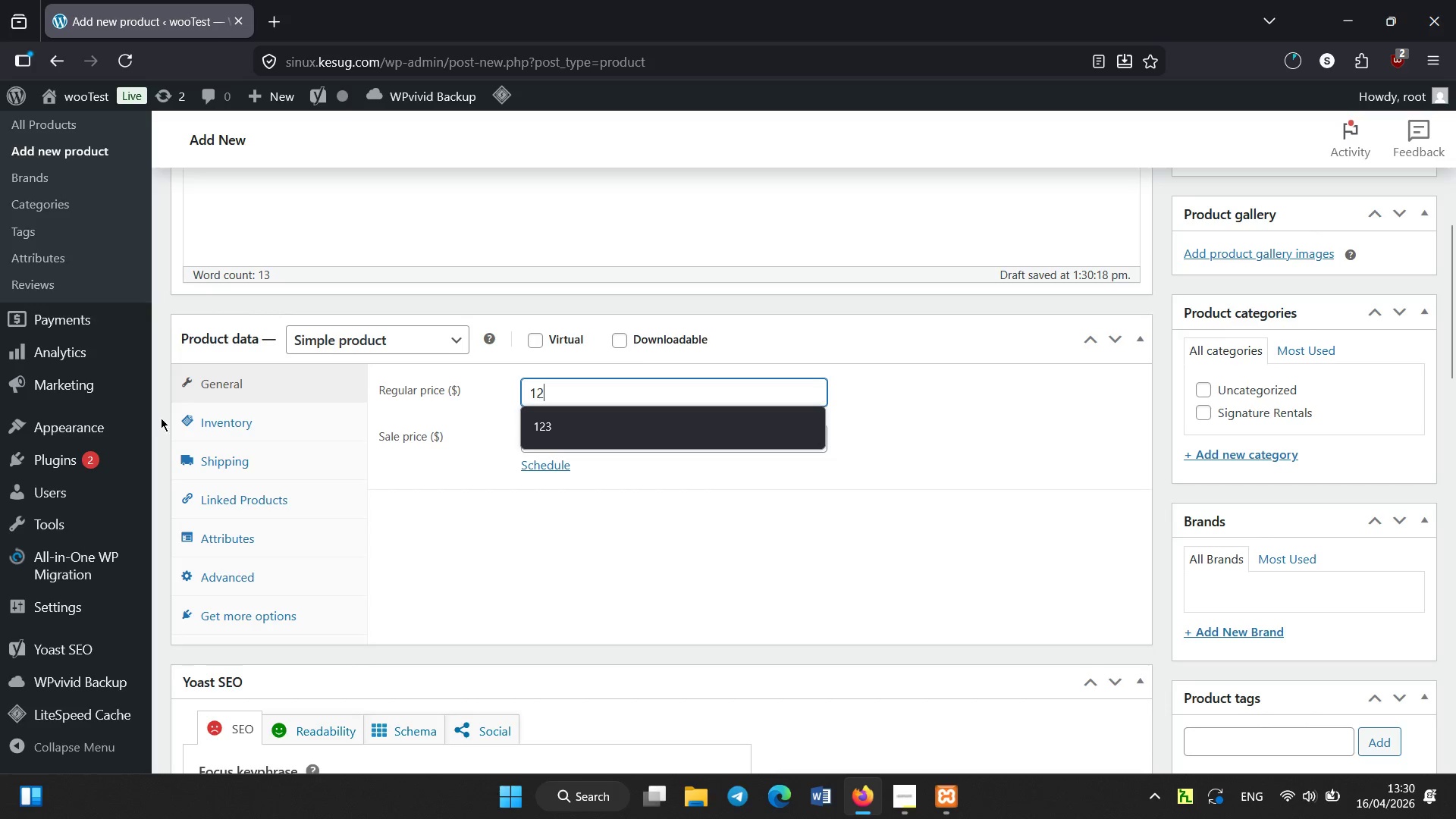 
left_click([184, 422])
 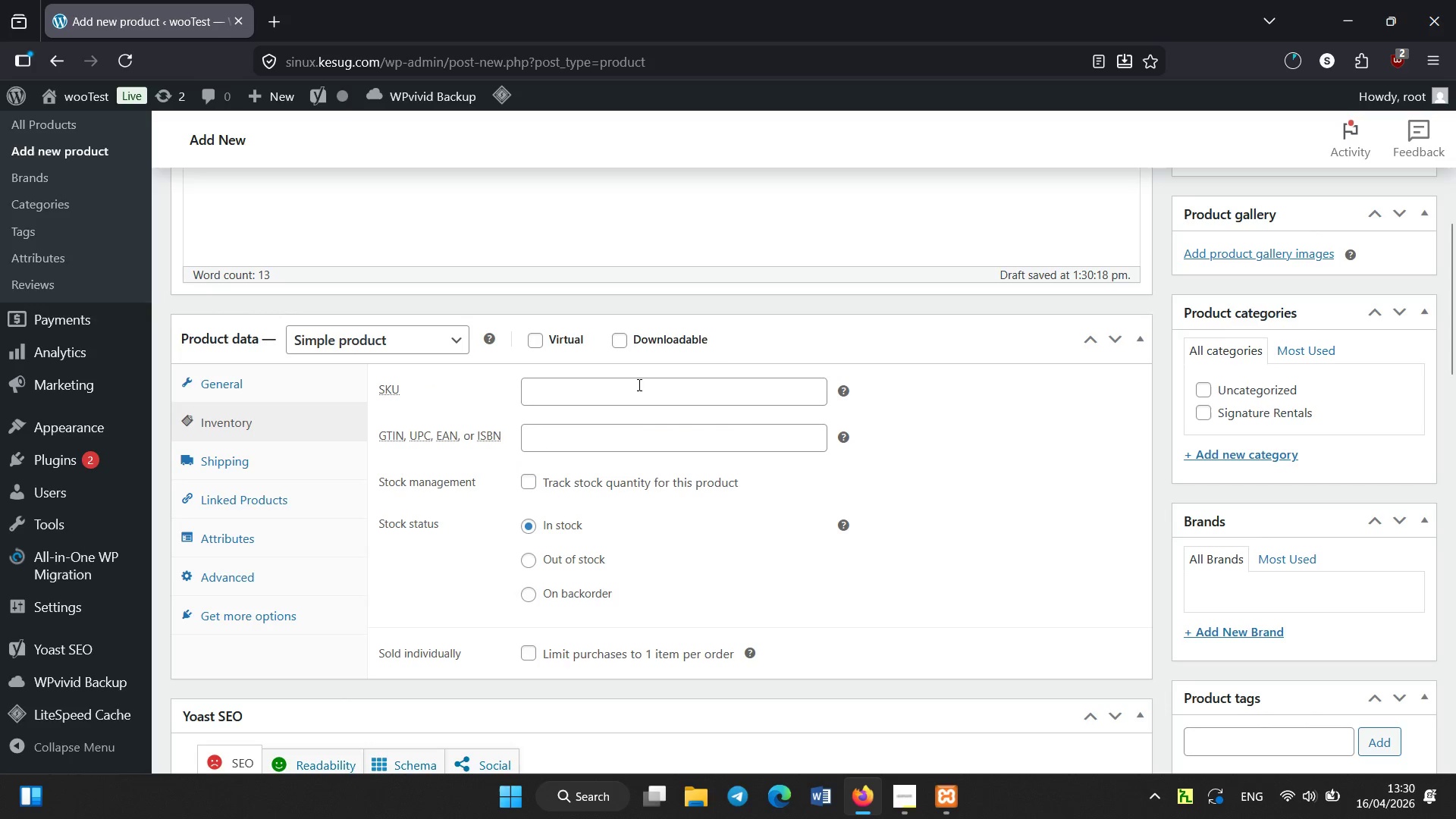 
left_click([639, 386])
 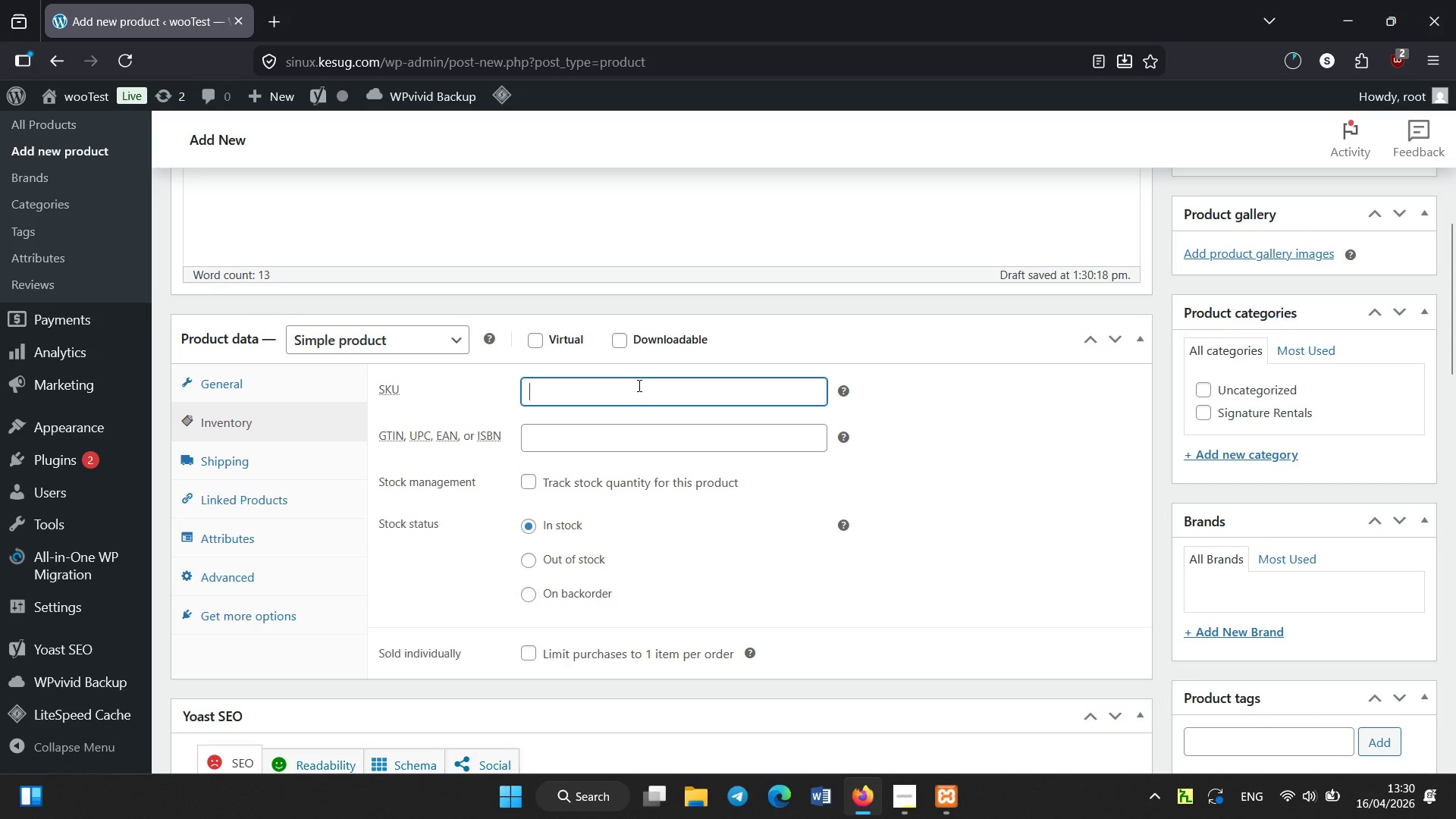 
type(HH-008)
 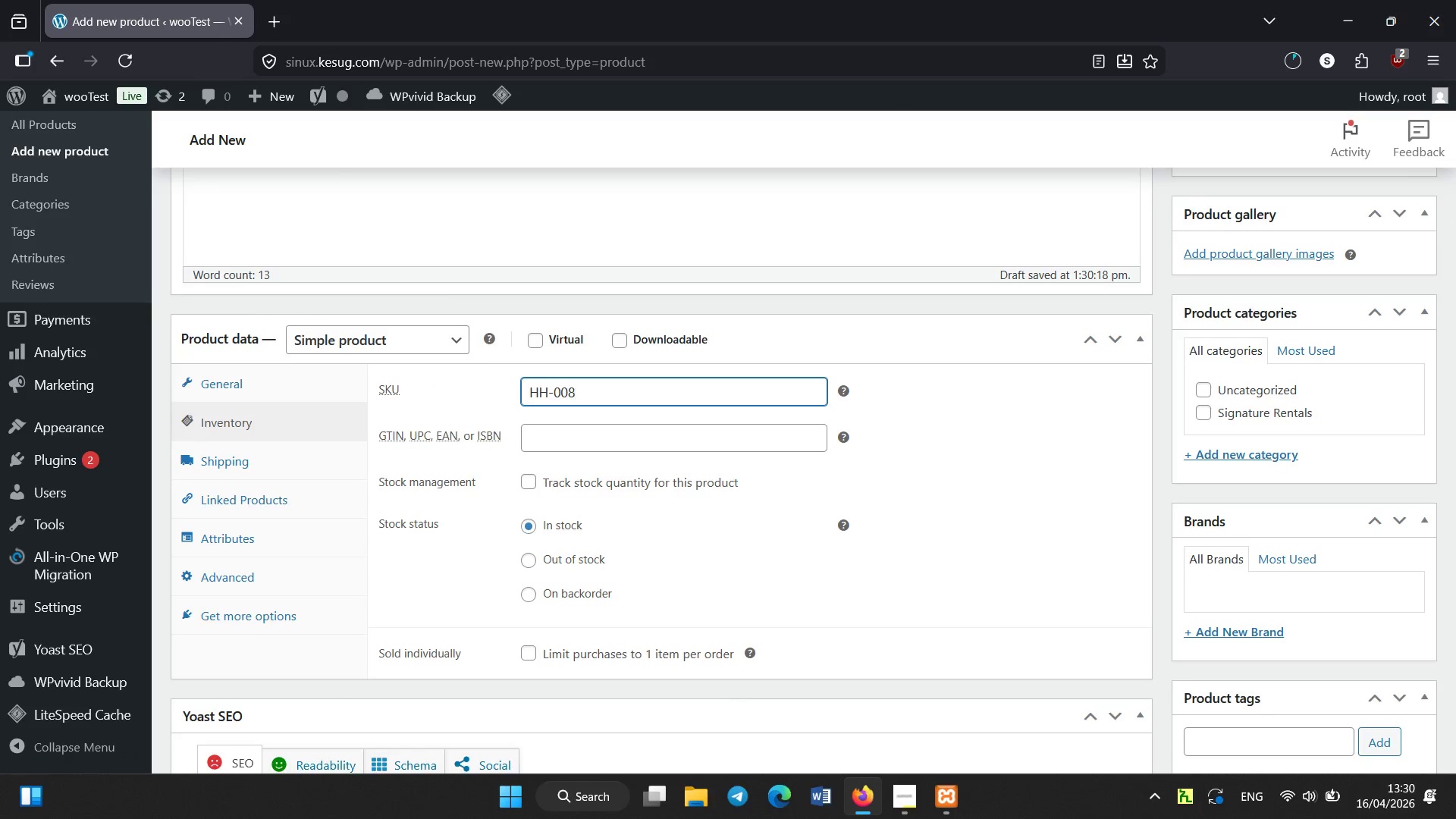 
scroll: coordinate [639, 386], scroll_direction: down, amount: 17.0
 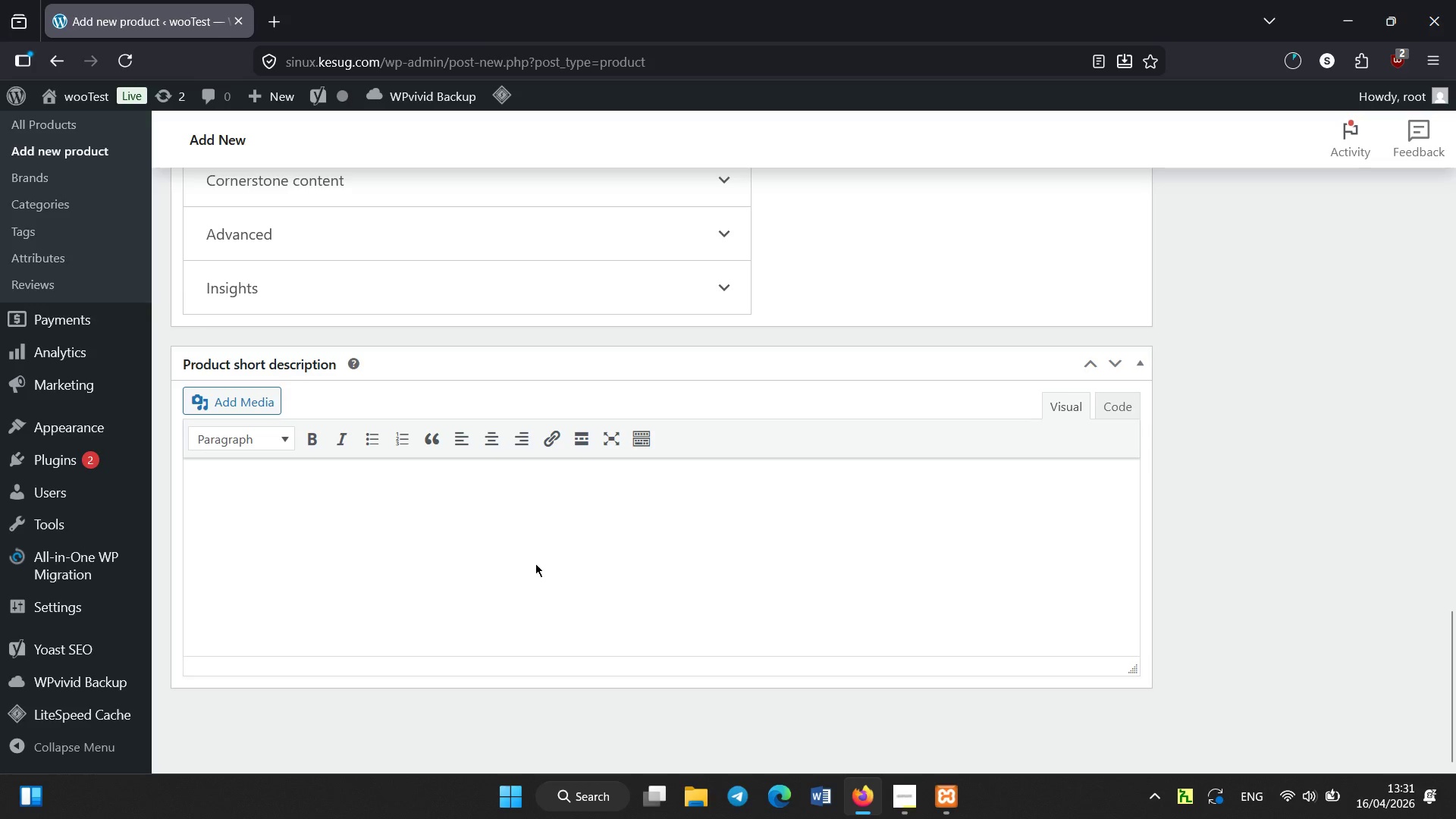 
left_click([535, 562])
 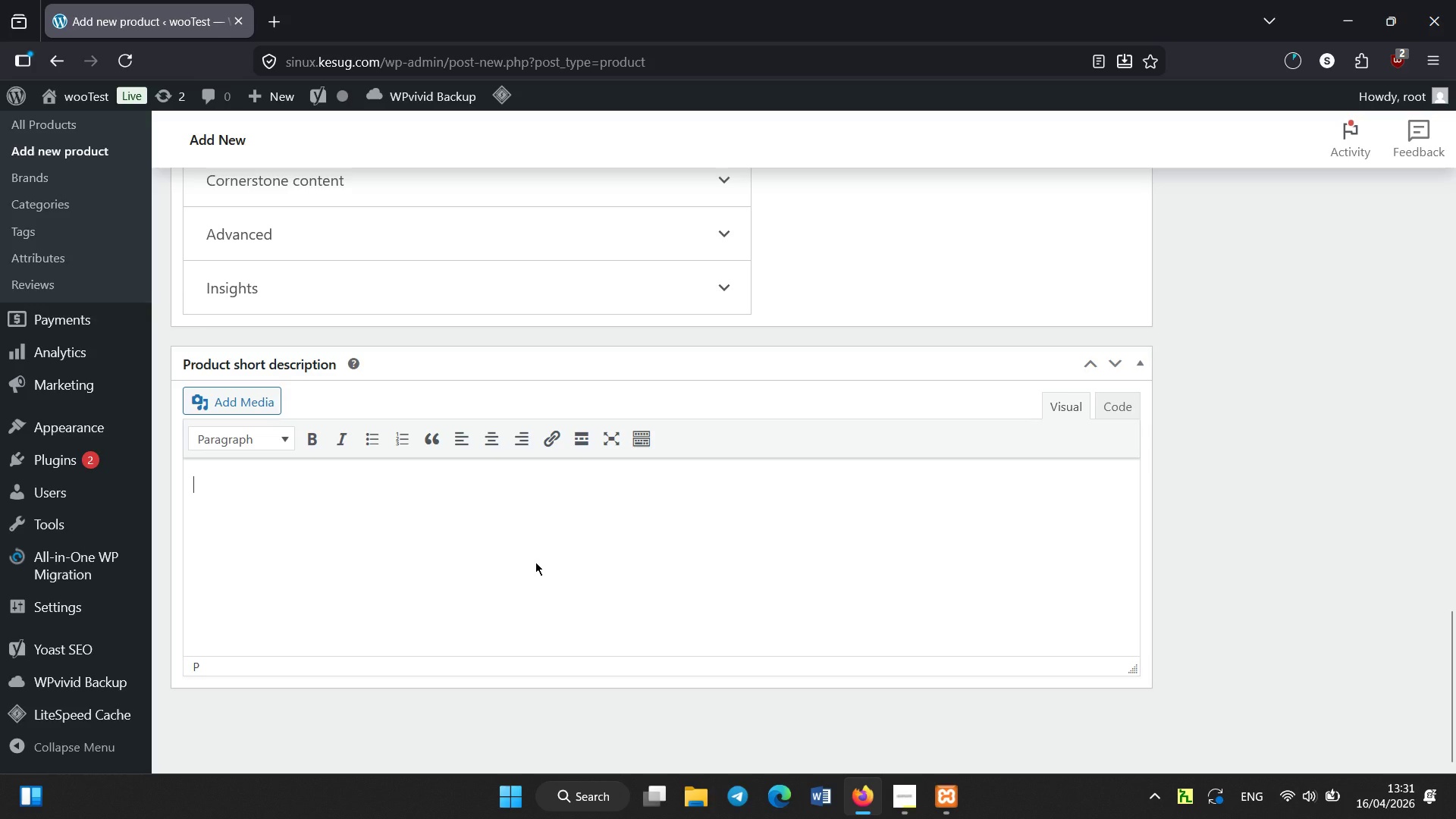 
hold_key(key=ShiftLeft, duration=0.47)
 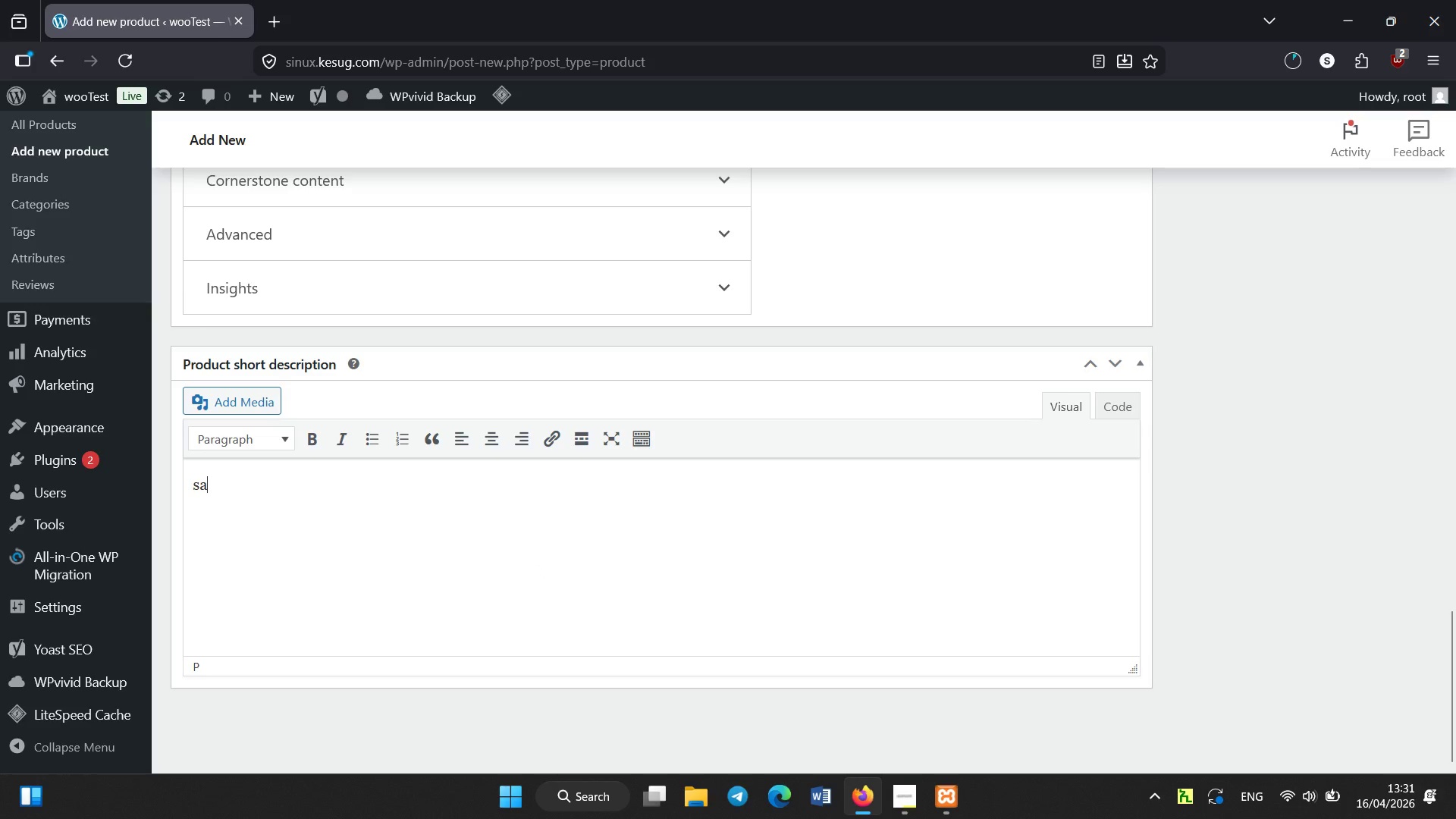 
type(savory tomato chutney with a spiced finish.)
 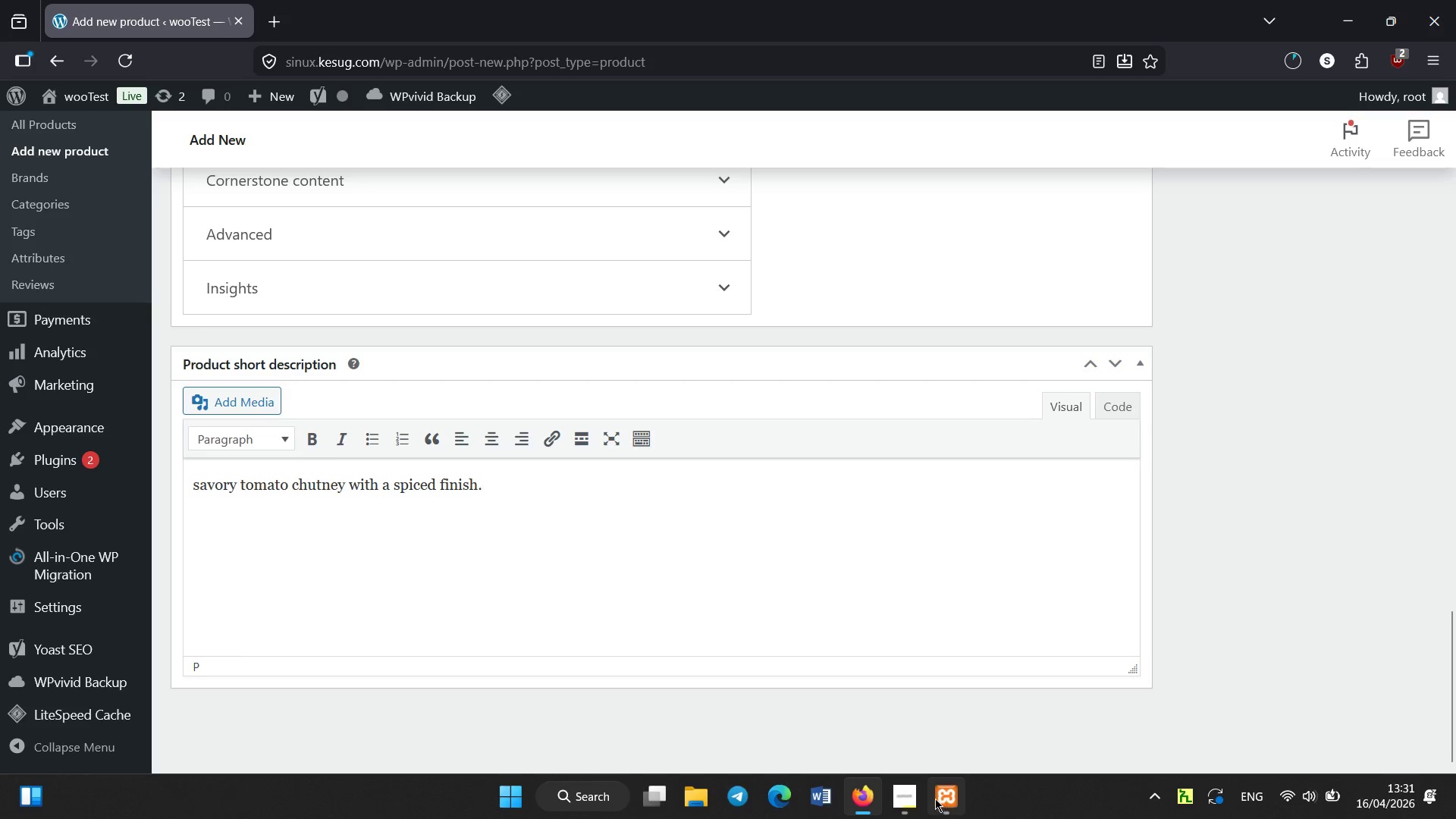 
left_click([914, 799])